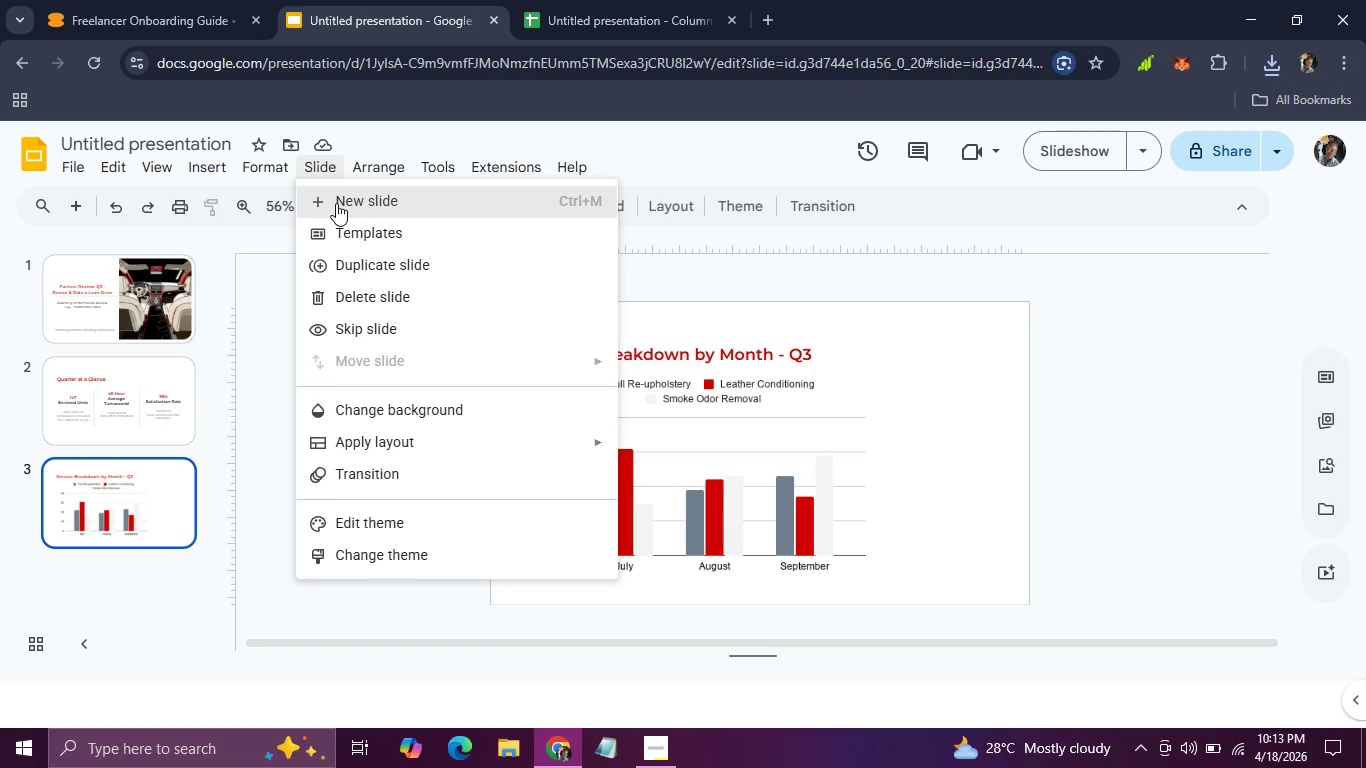 
left_click([336, 203])
 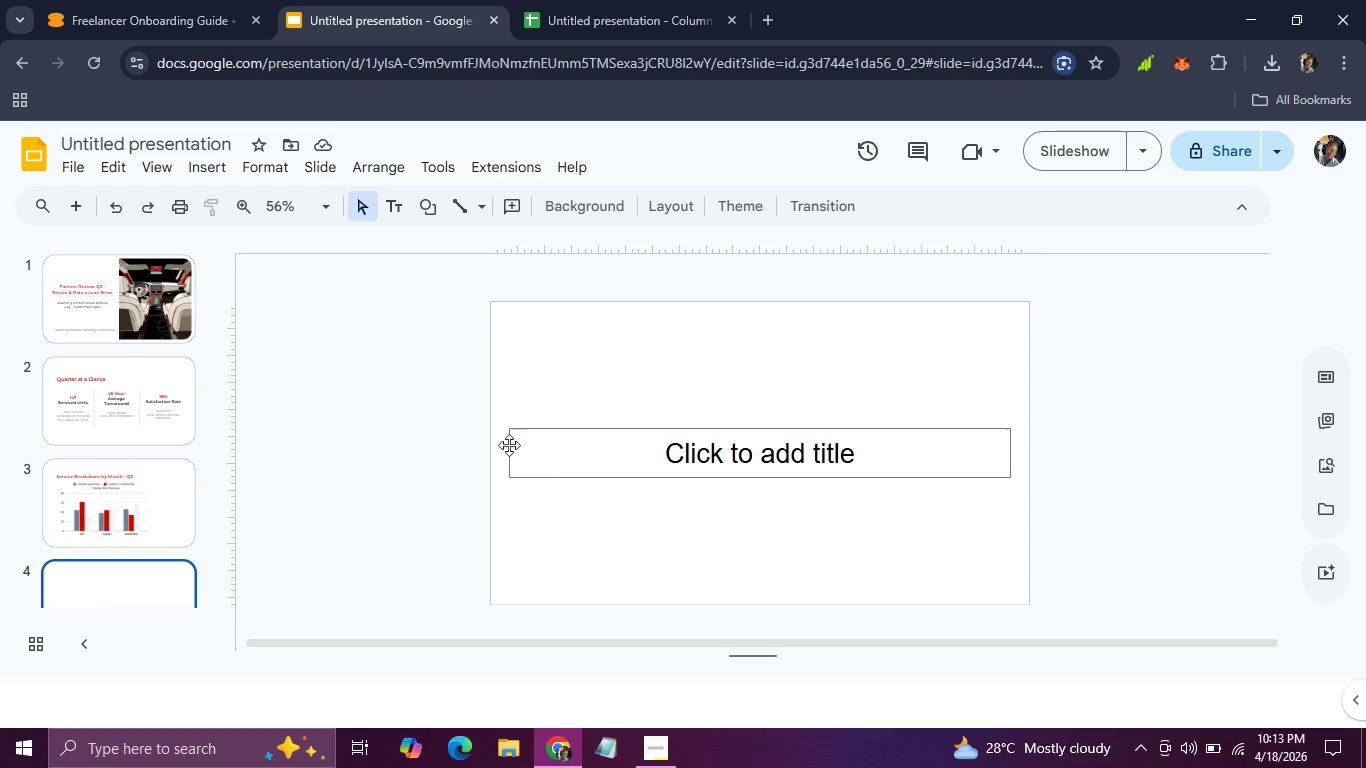 
wait(43.69)
 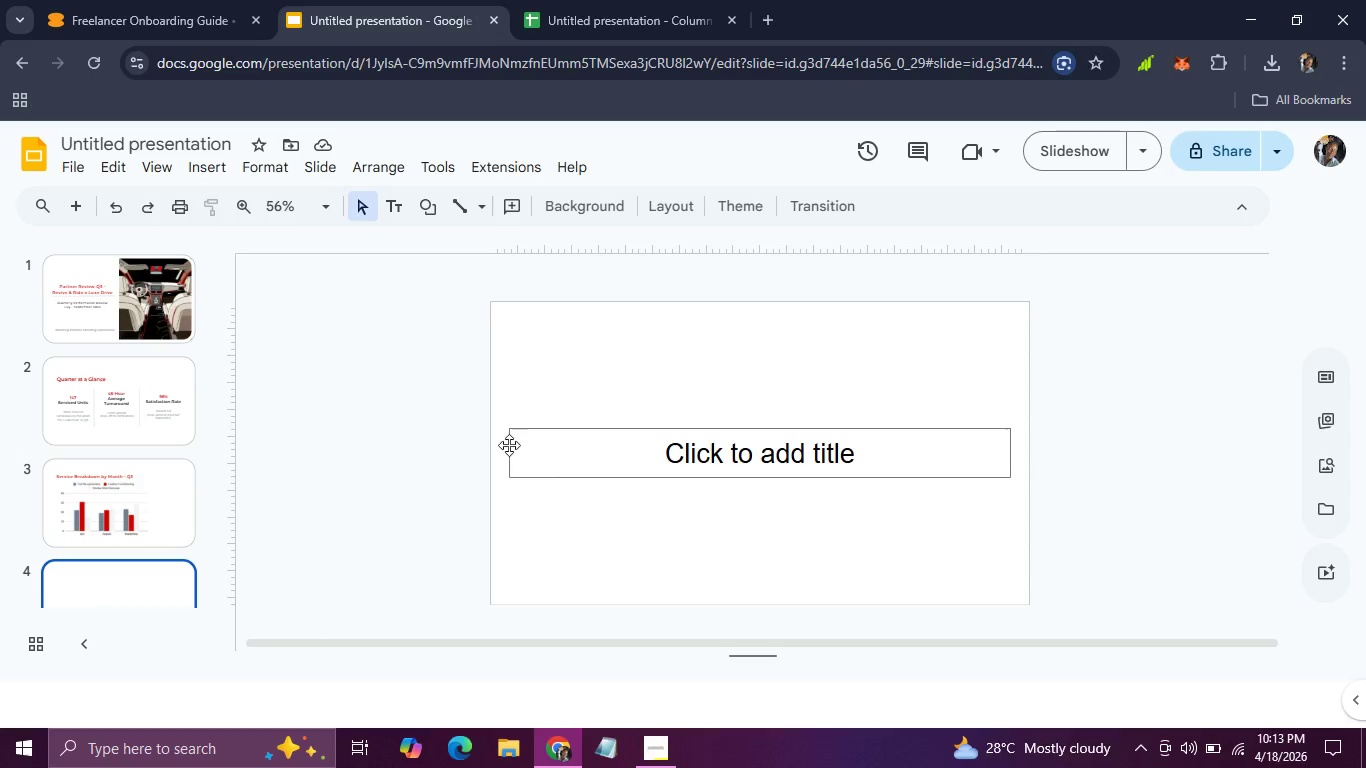 
left_click([143, 524])
 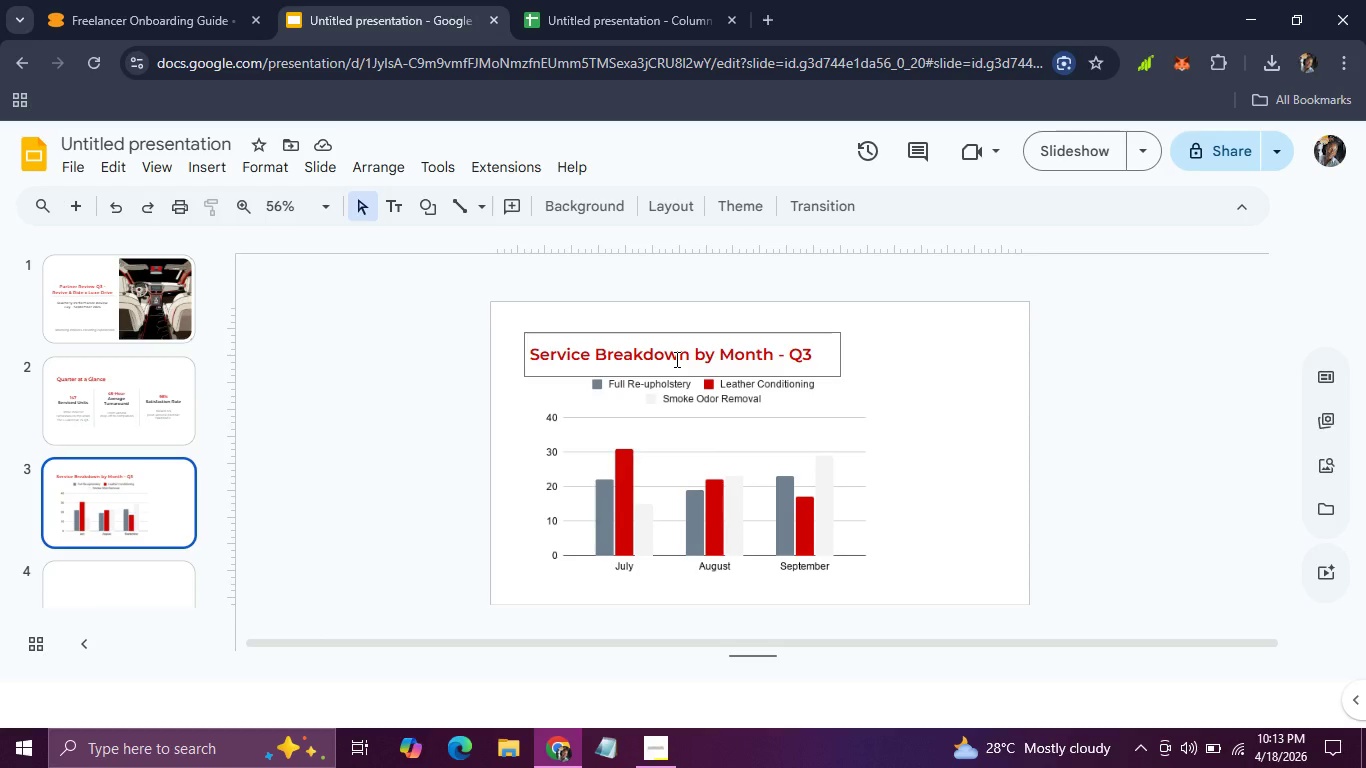 
left_click_drag(start_coordinate=[675, 359], to_coordinate=[853, 356])
 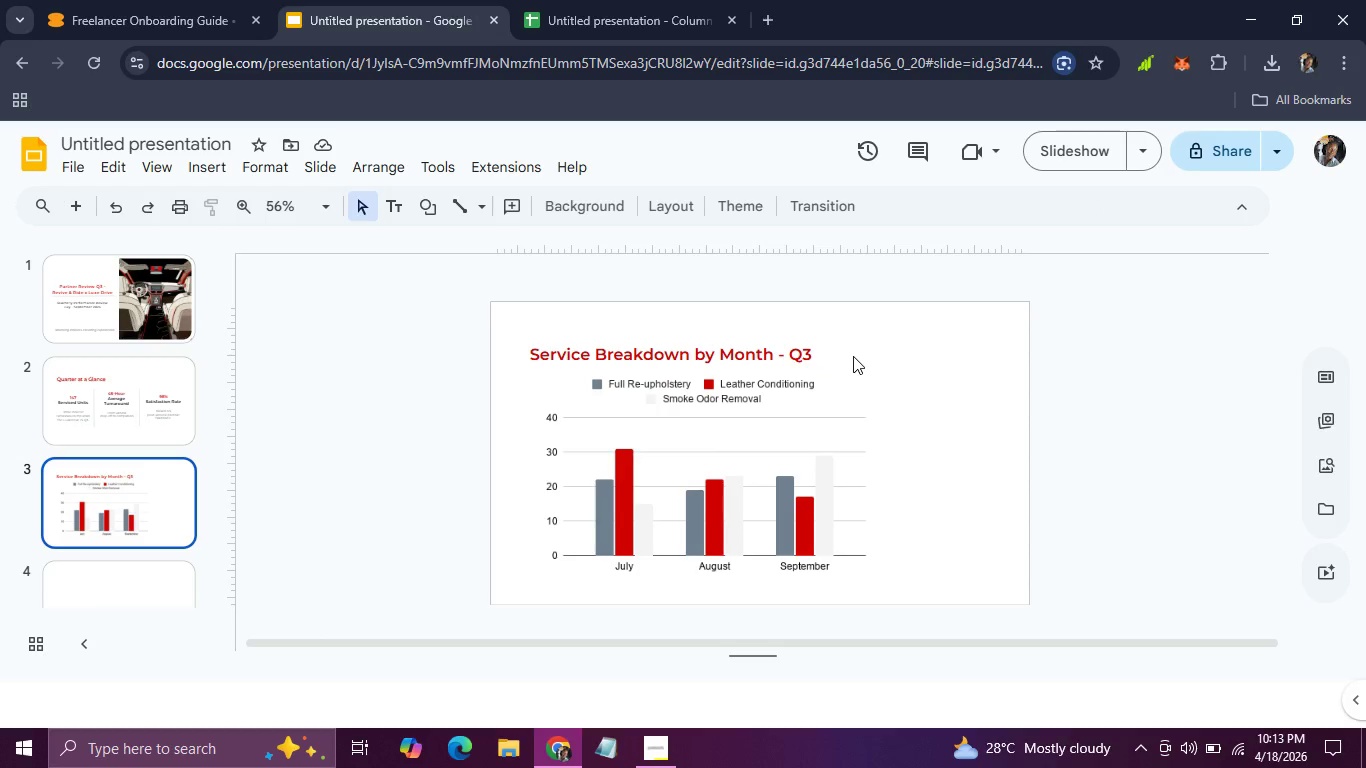 
left_click([853, 356])
 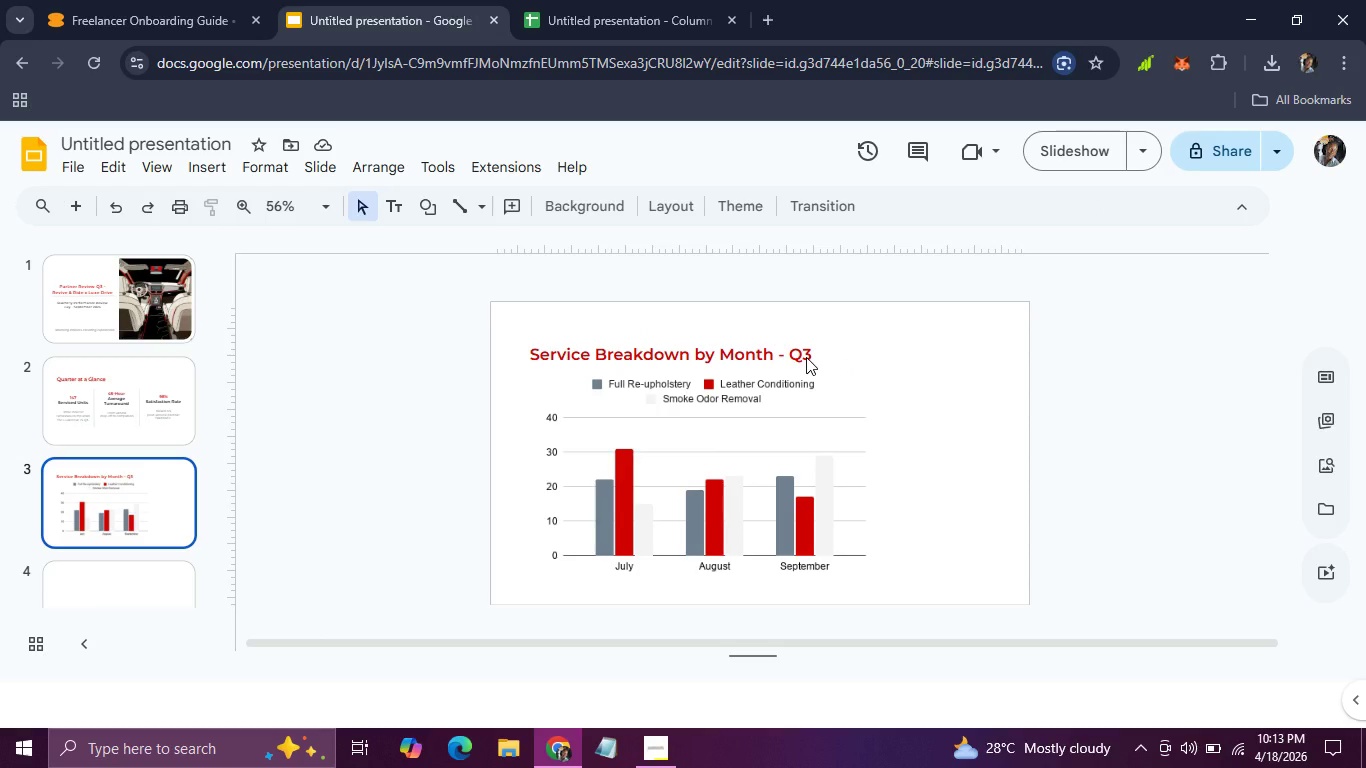 
left_click([806, 357])
 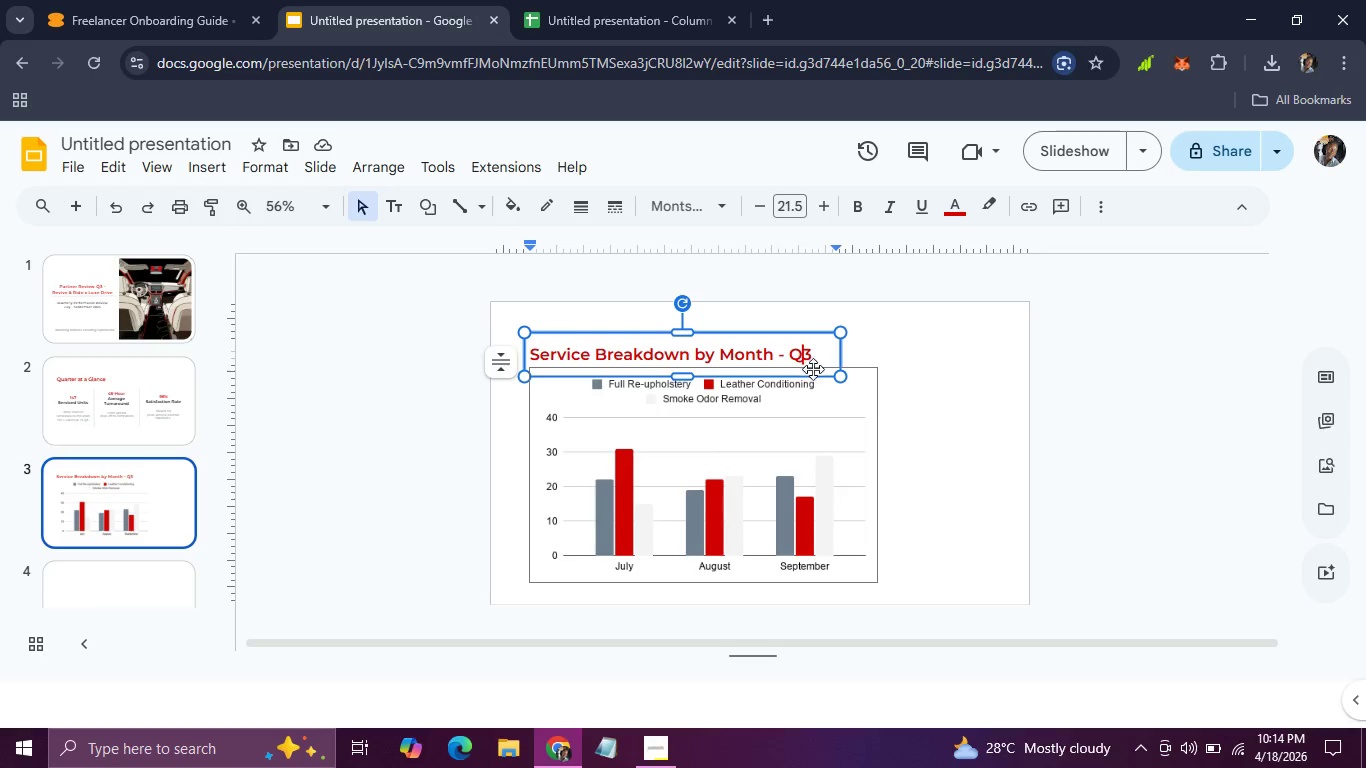 
left_click([813, 371])
 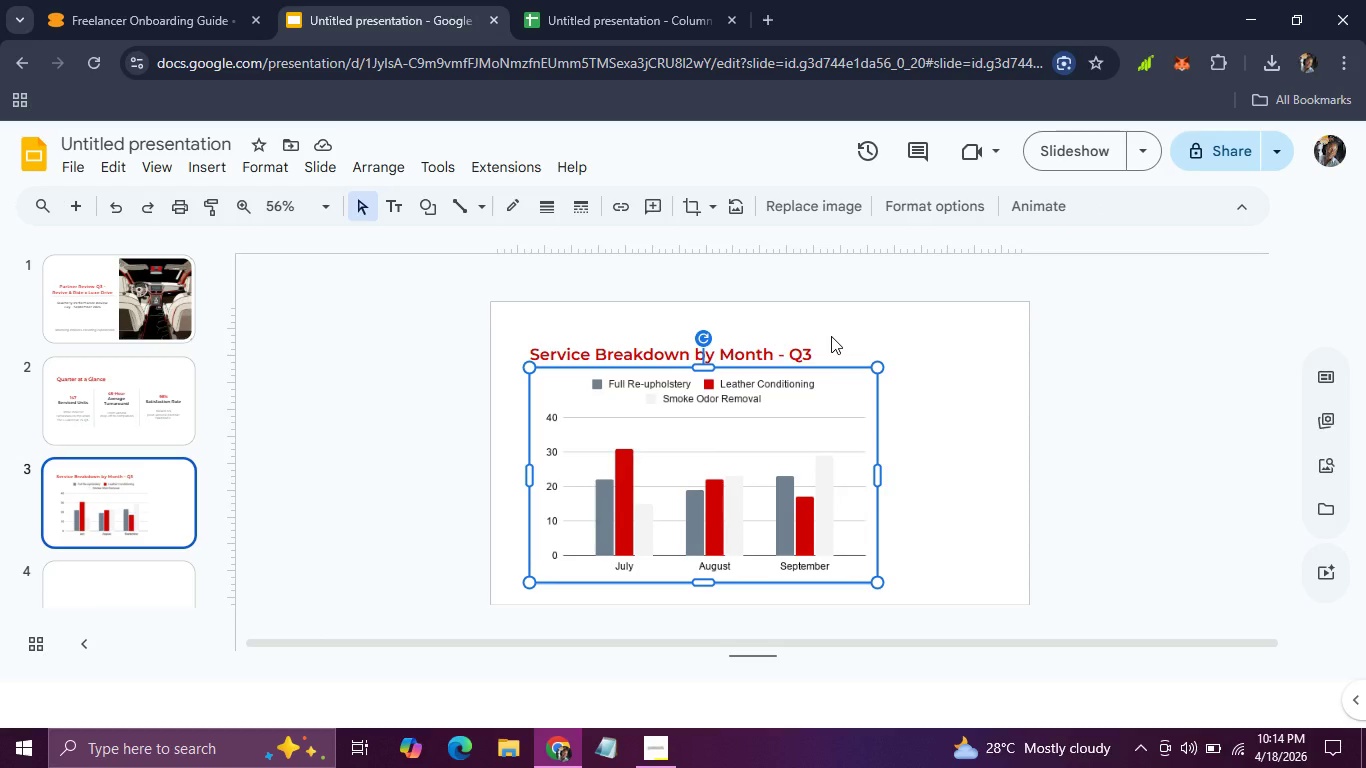 
left_click([831, 336])
 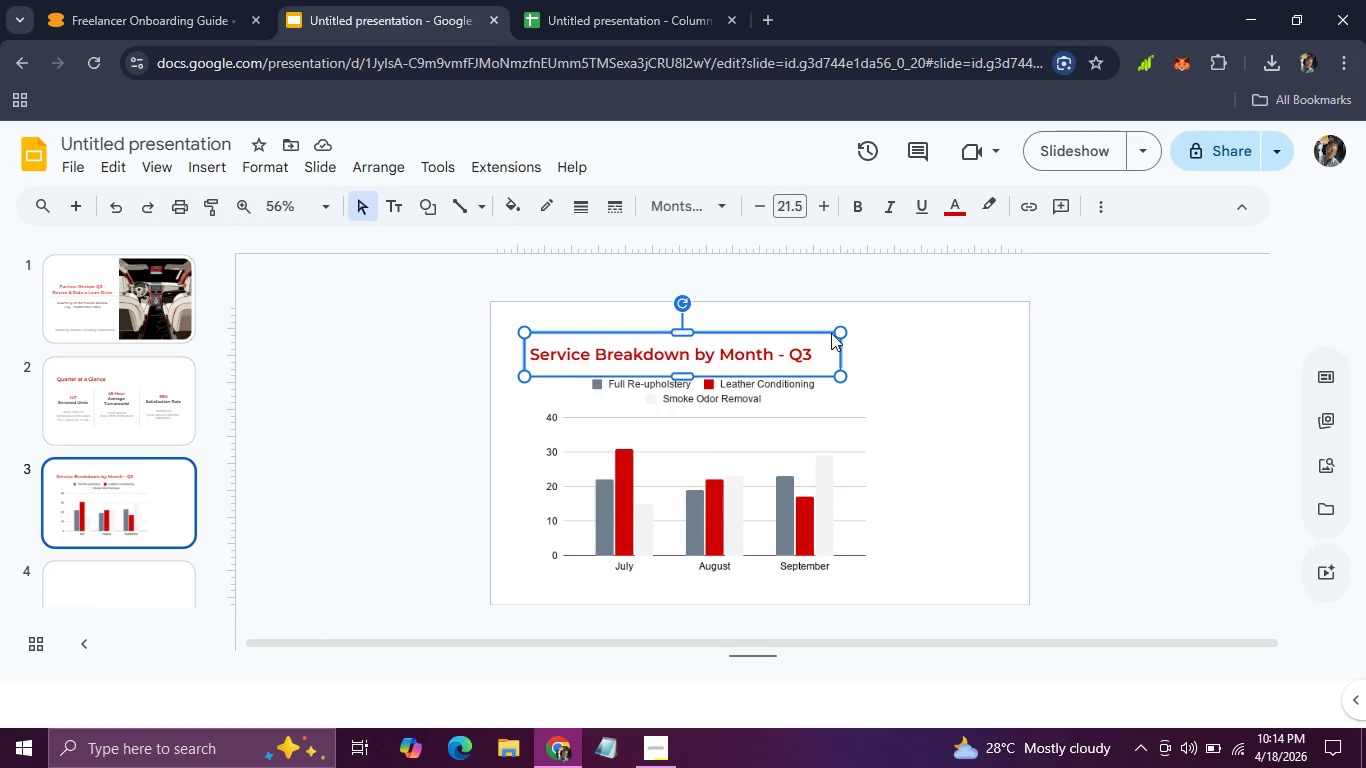 
key(Control+C)
 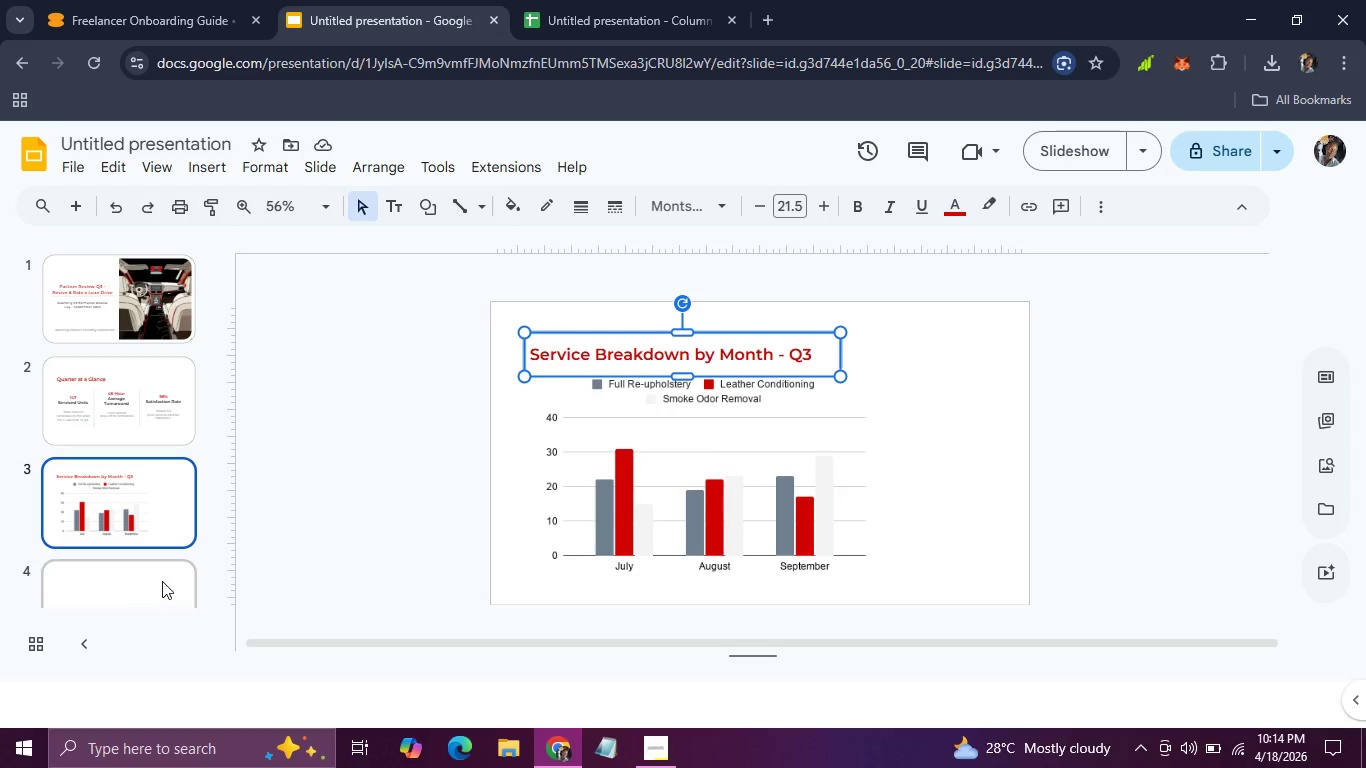 
left_click([162, 581])
 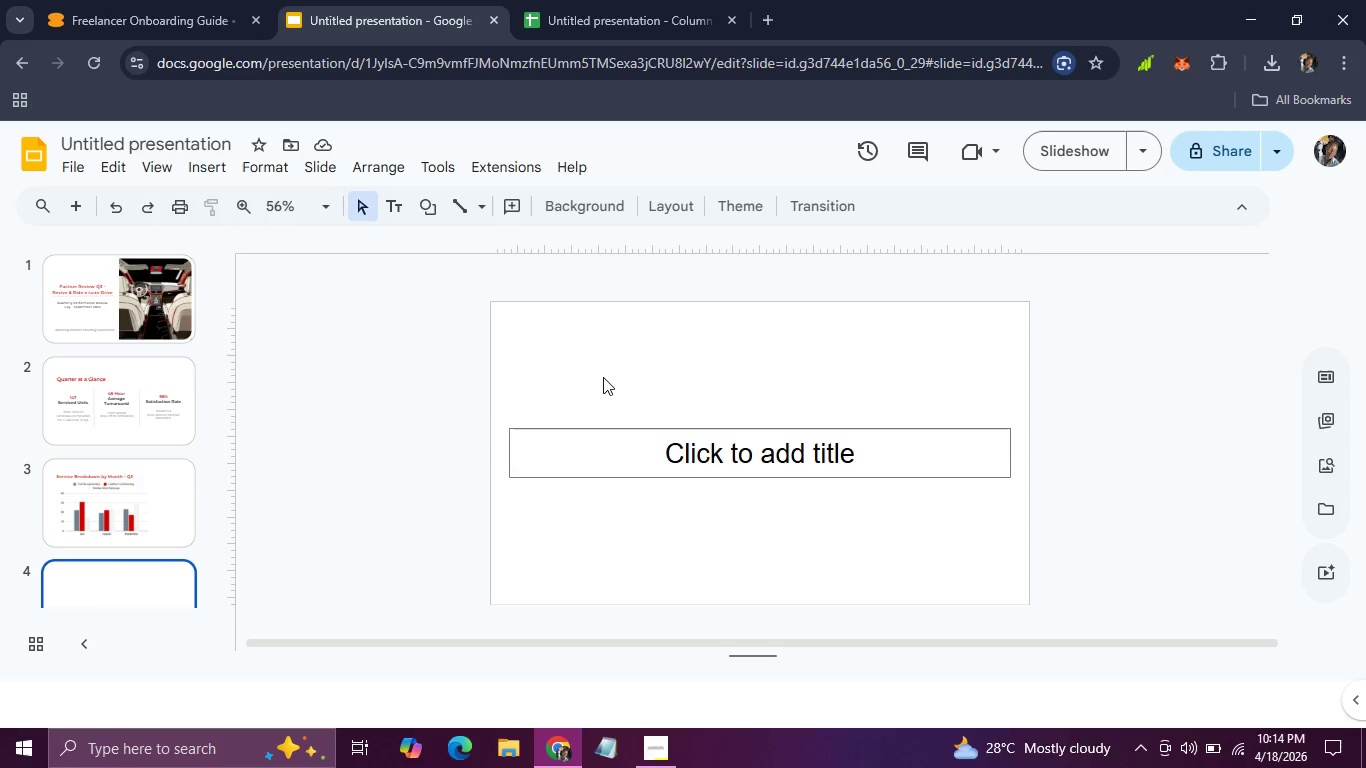 
key(Control+V)
 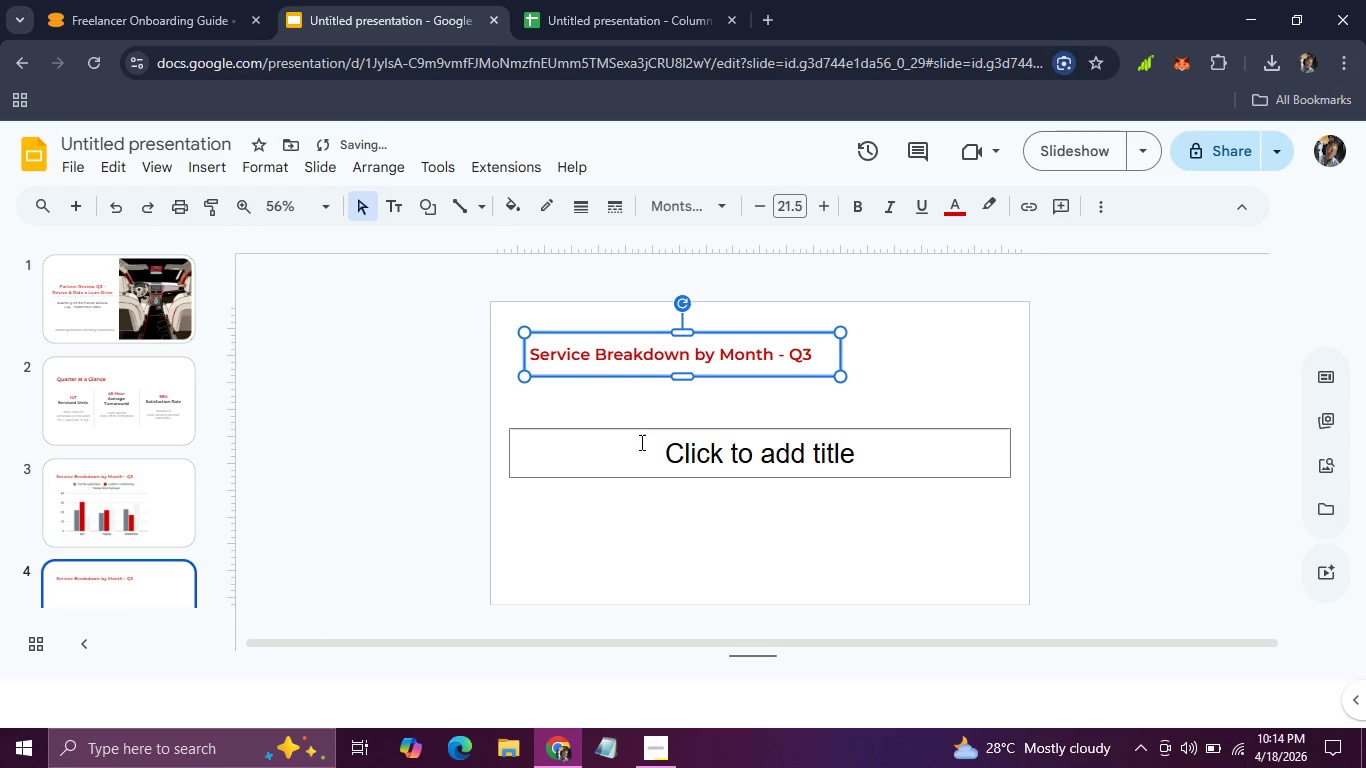 
left_click([640, 442])
 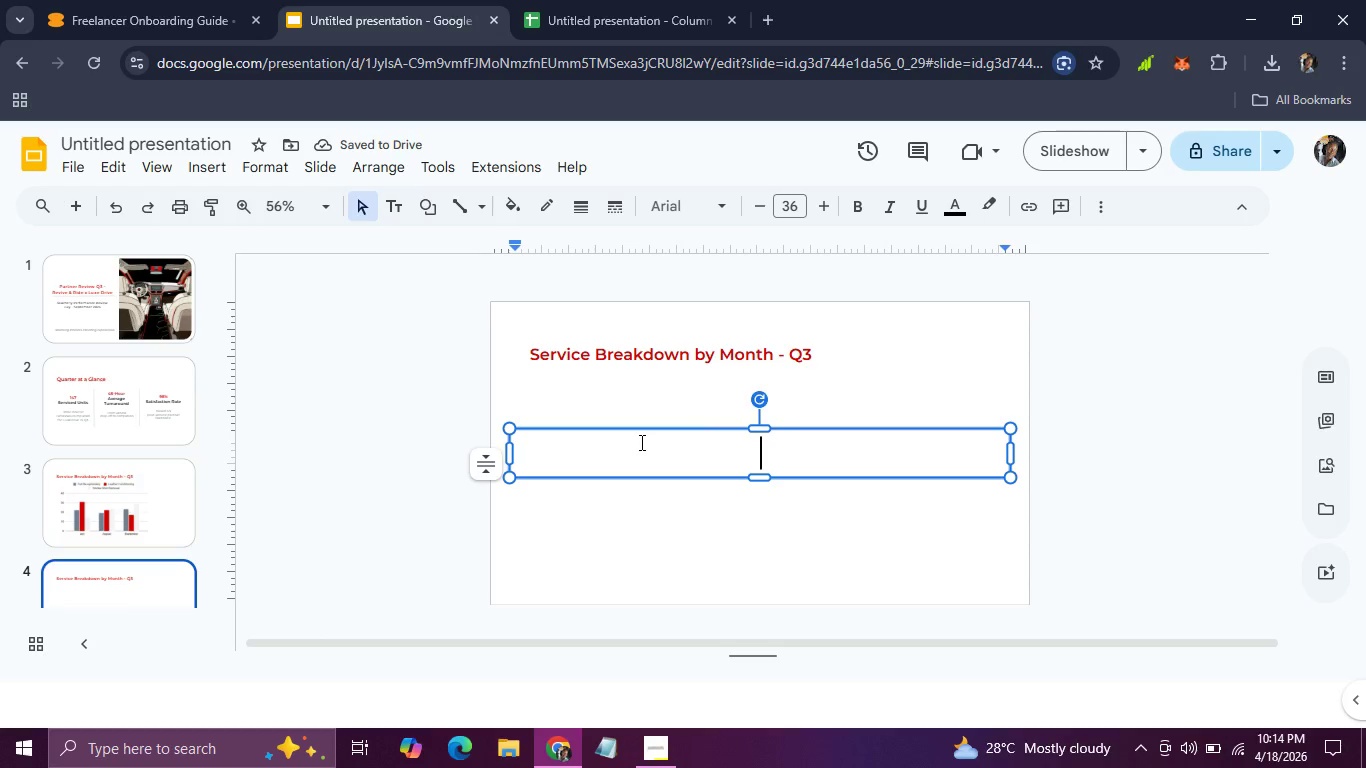 
key(Backspace)
 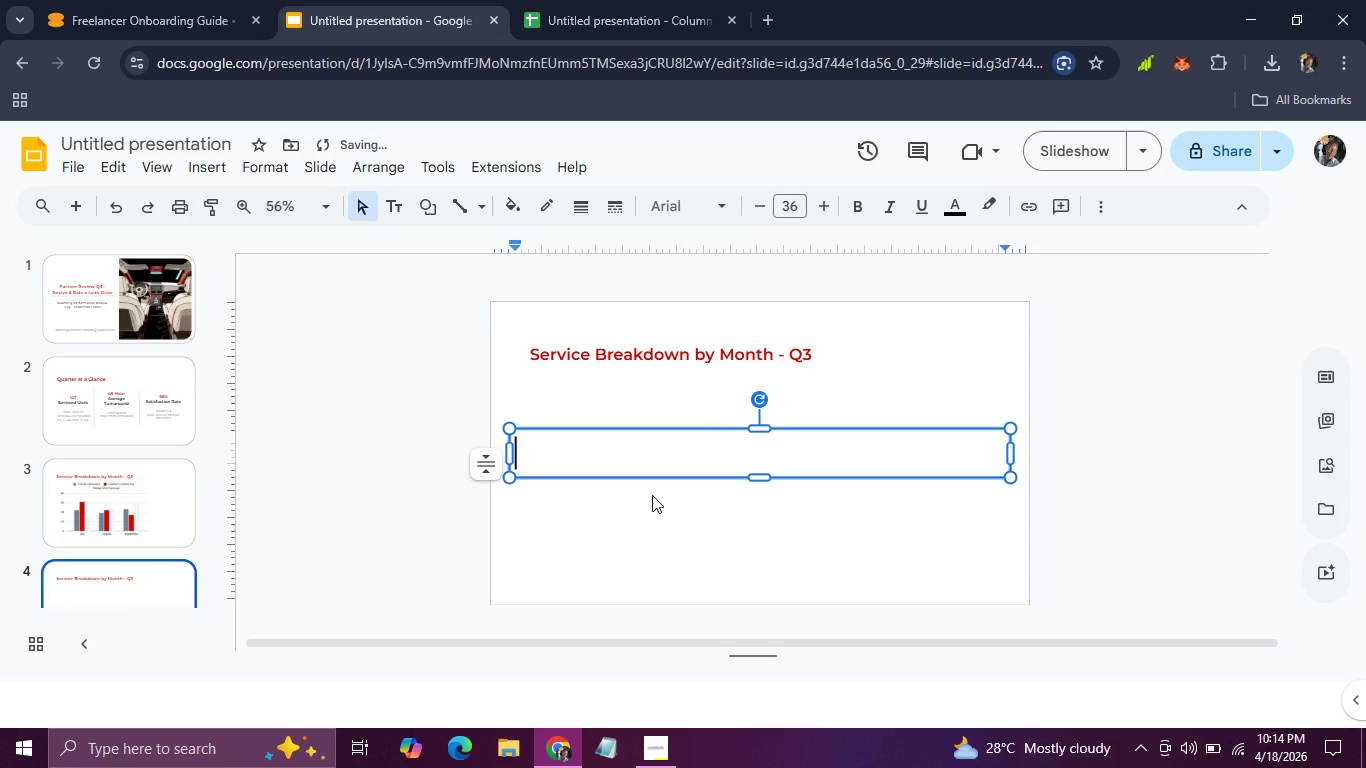 
left_click([652, 495])
 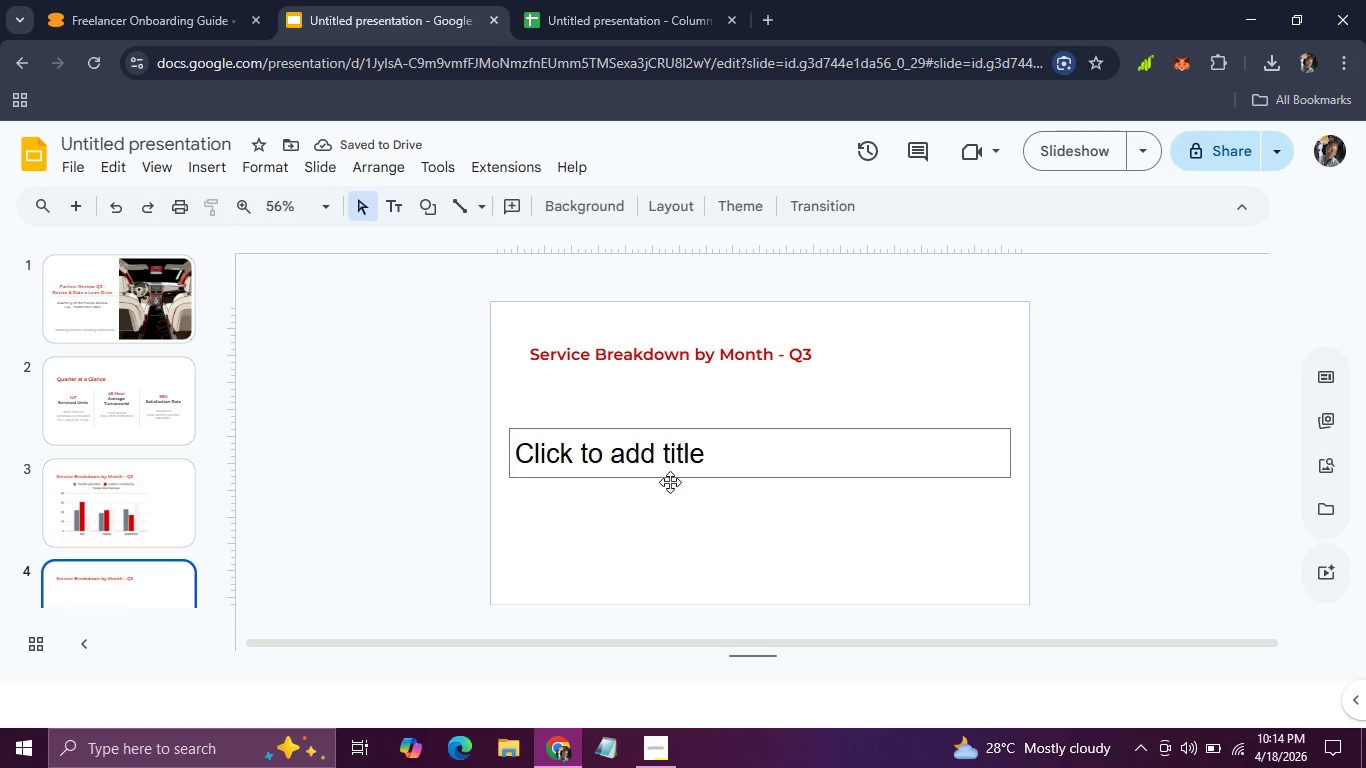 
left_click([670, 482])
 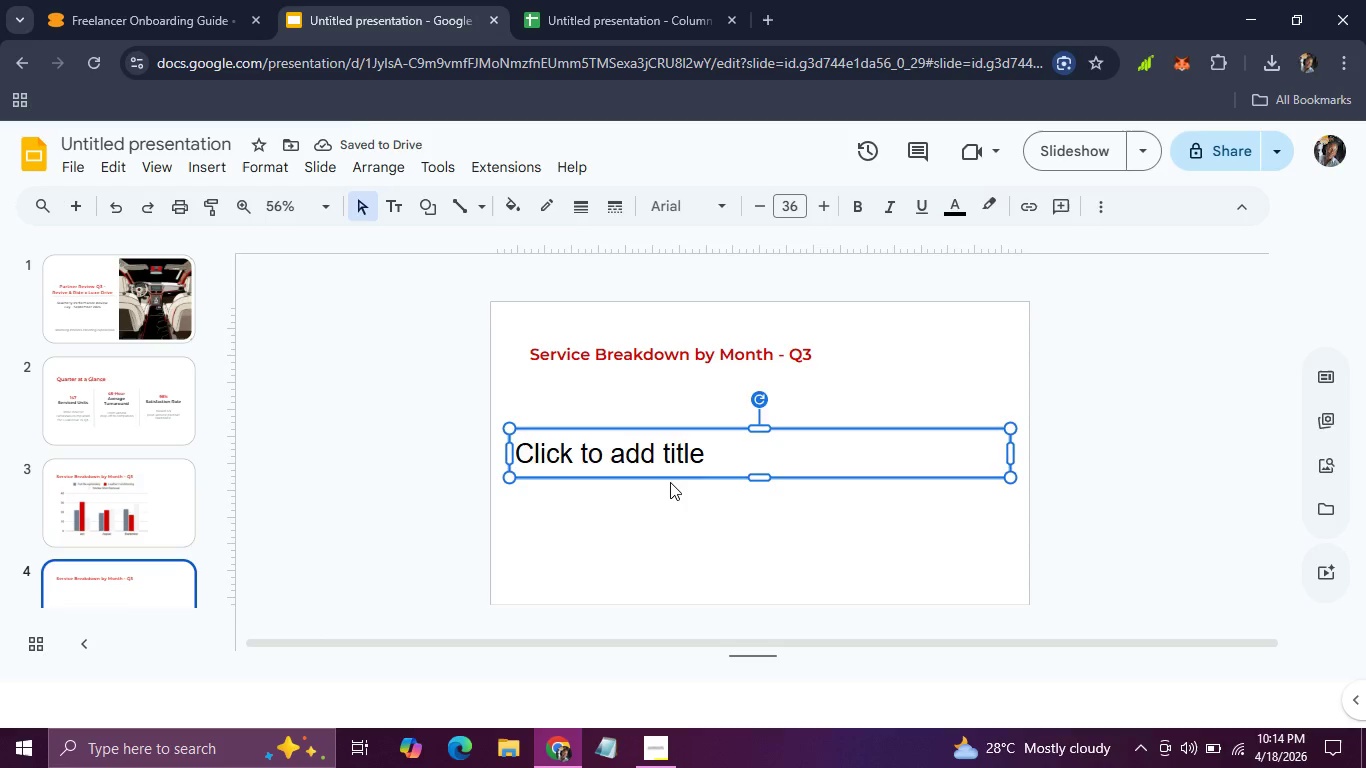 
key(Backspace)
 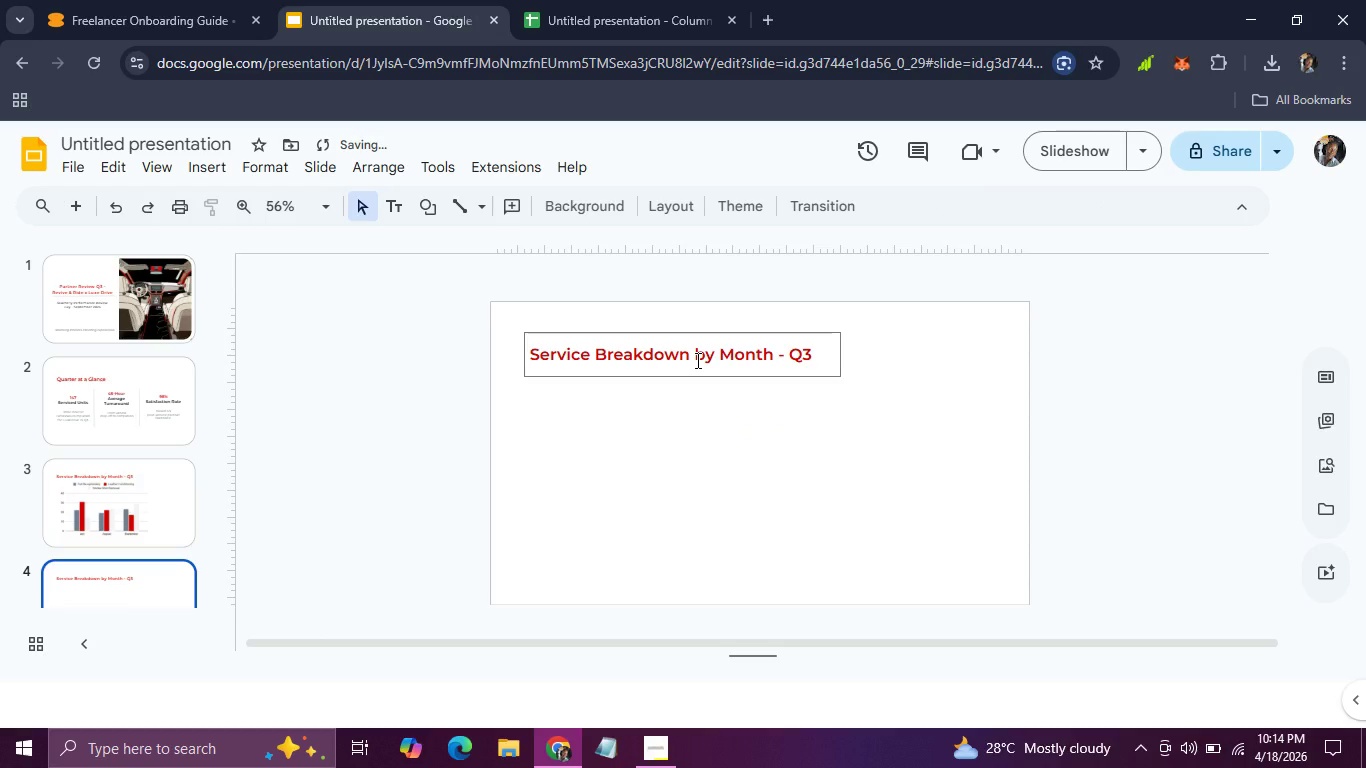 
double_click([696, 360])
 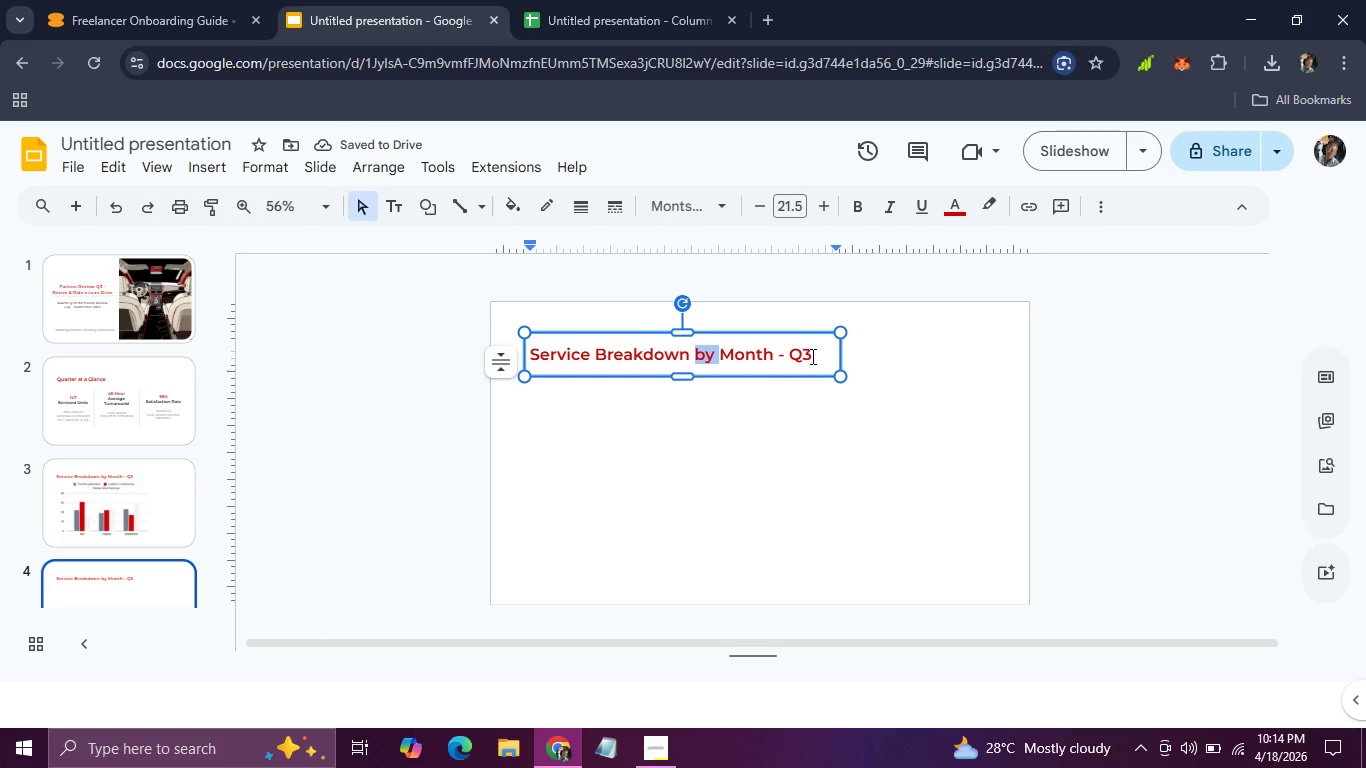 
left_click_drag(start_coordinate=[817, 354], to_coordinate=[474, 352])
 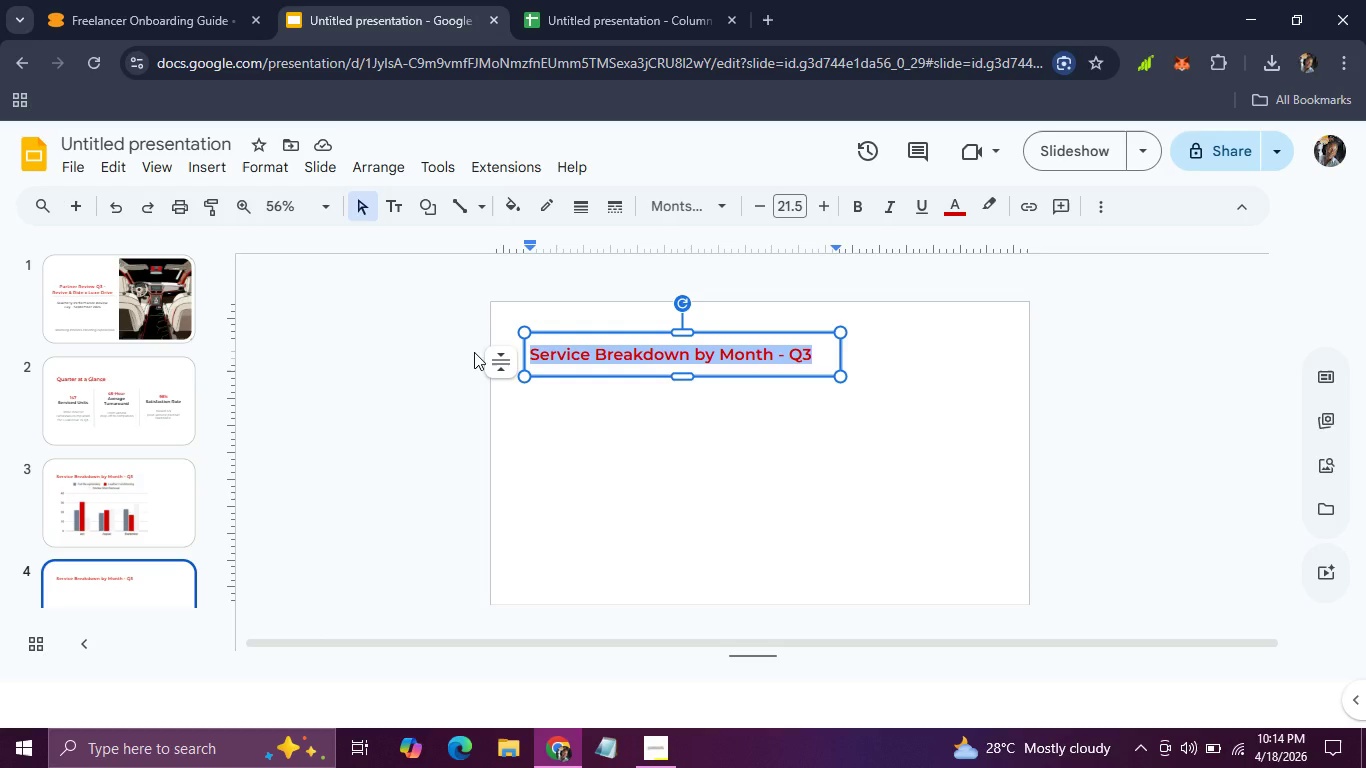 
wait(11.83)
 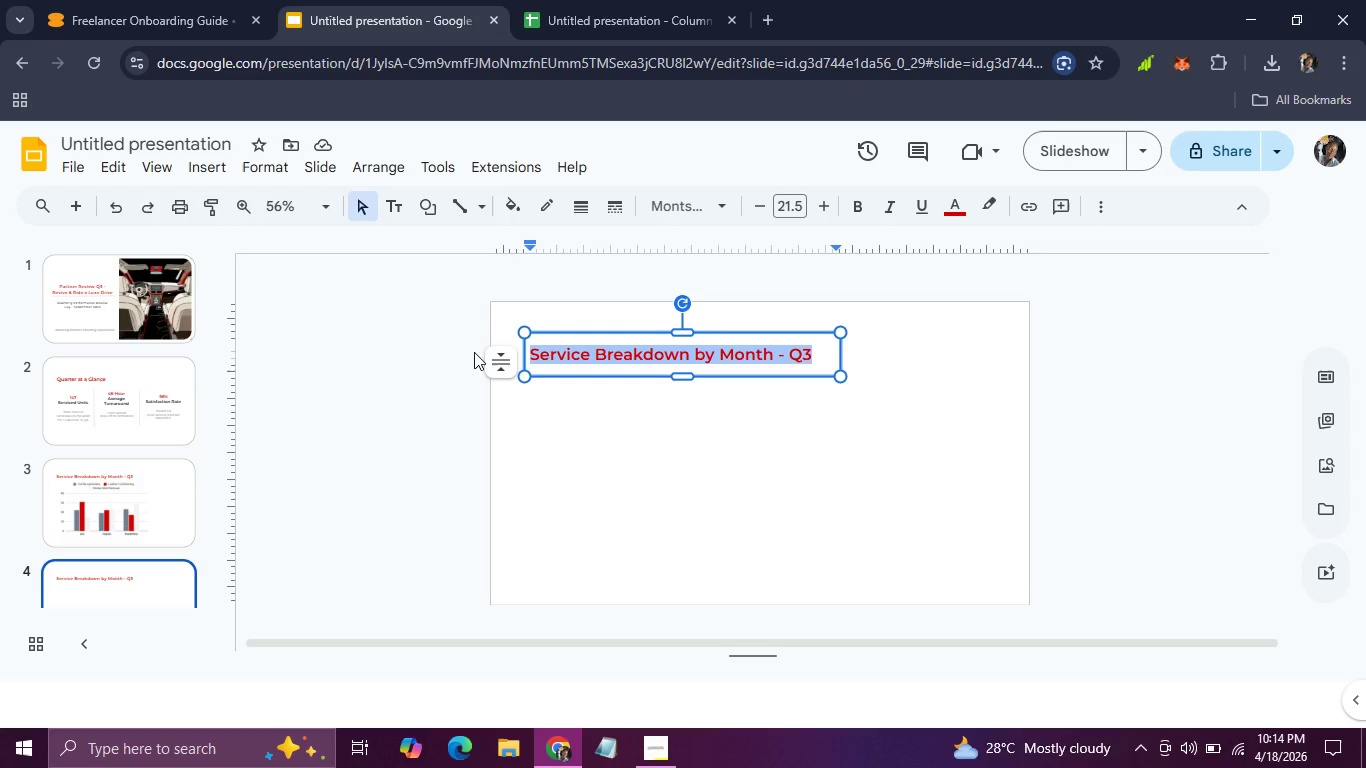 
type(Speed of Service)
 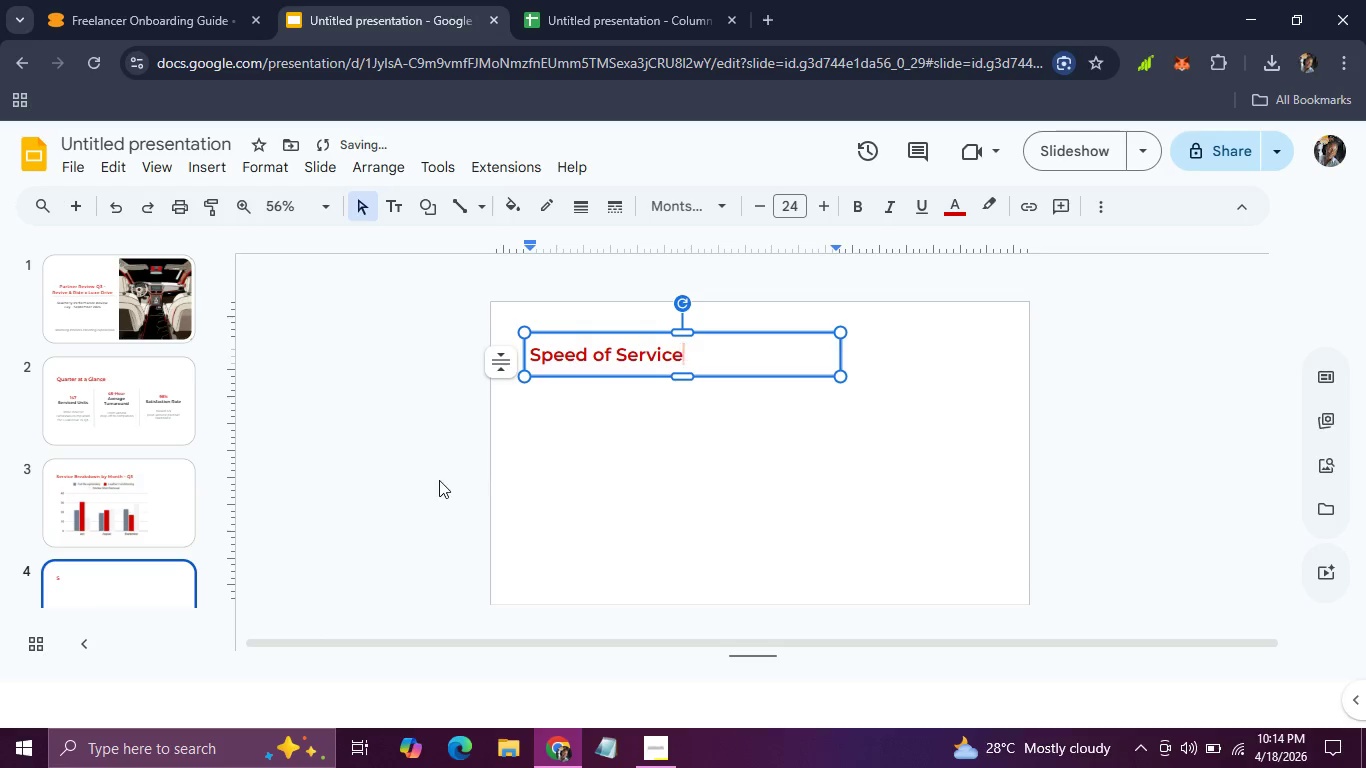 
left_click([439, 480])
 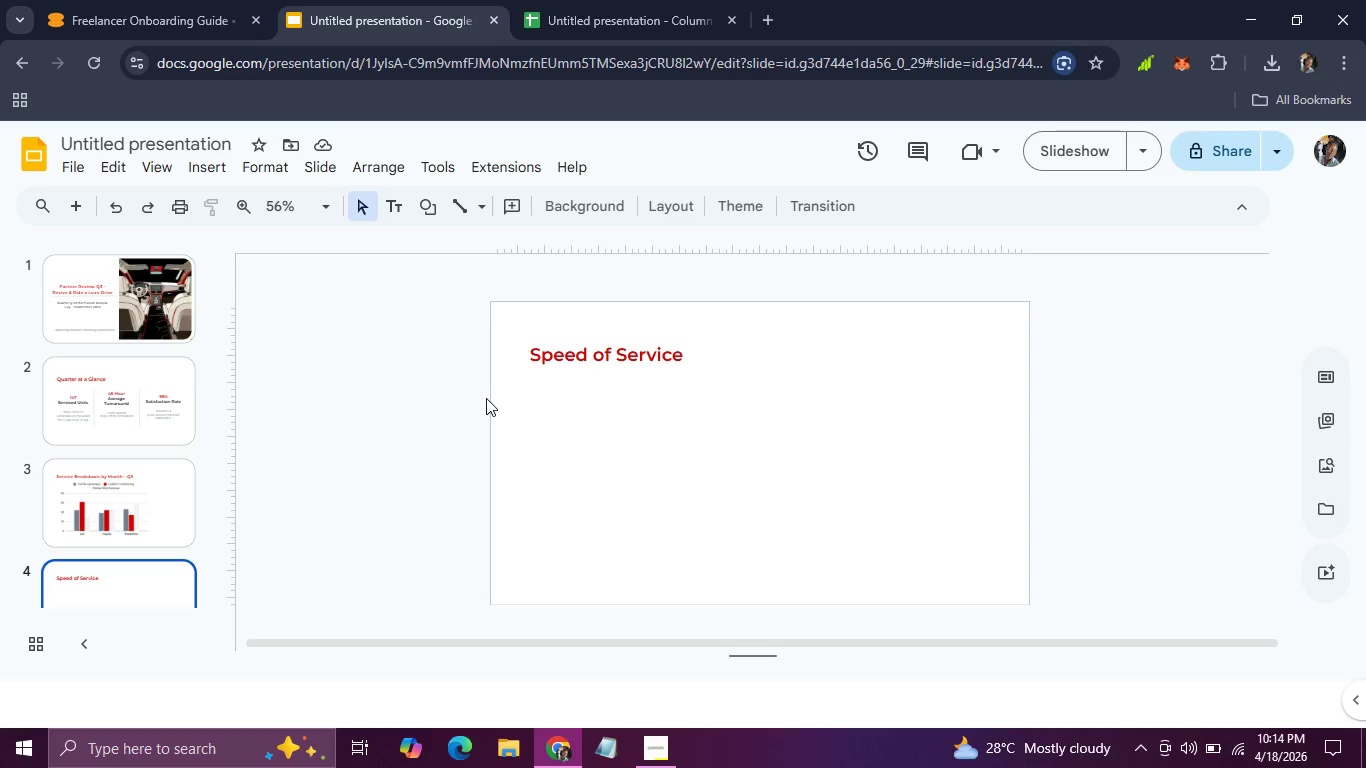 
wait(11.83)
 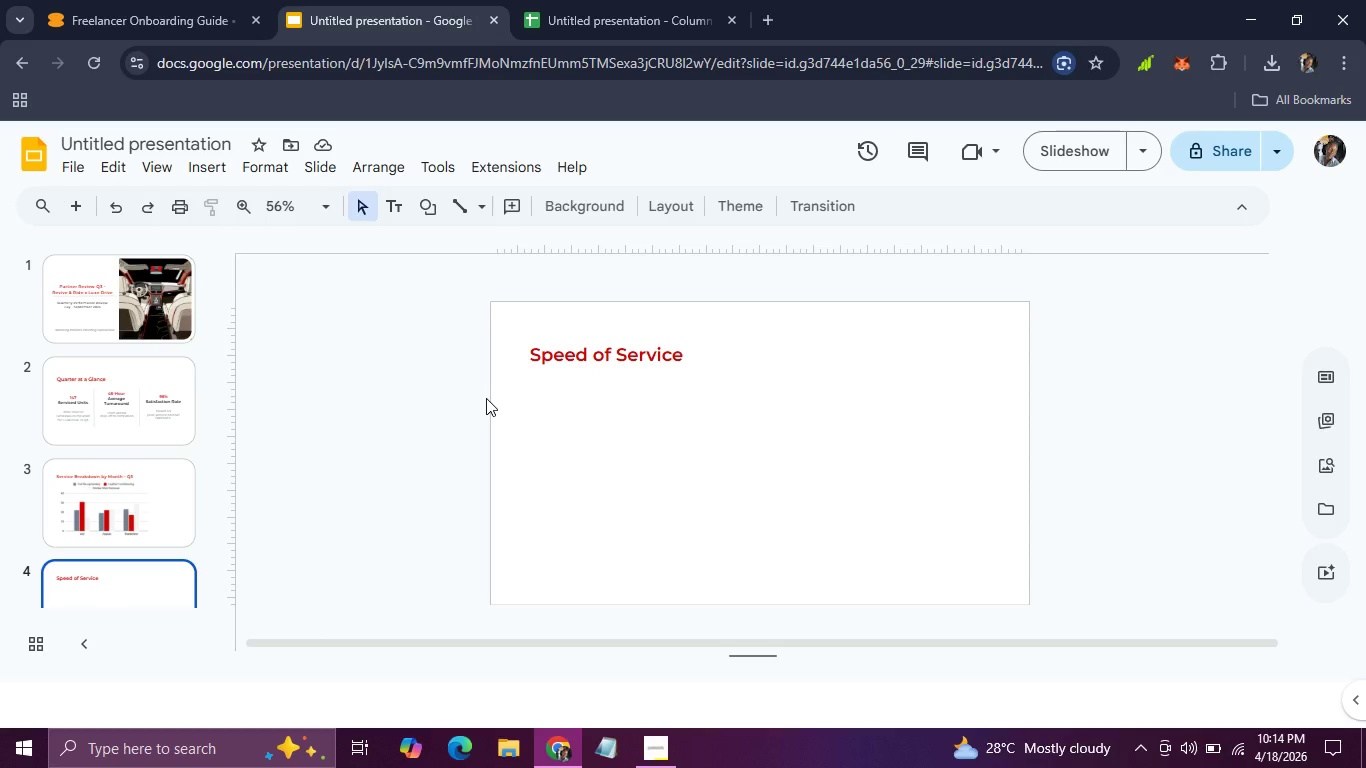 
left_click([212, 166])
 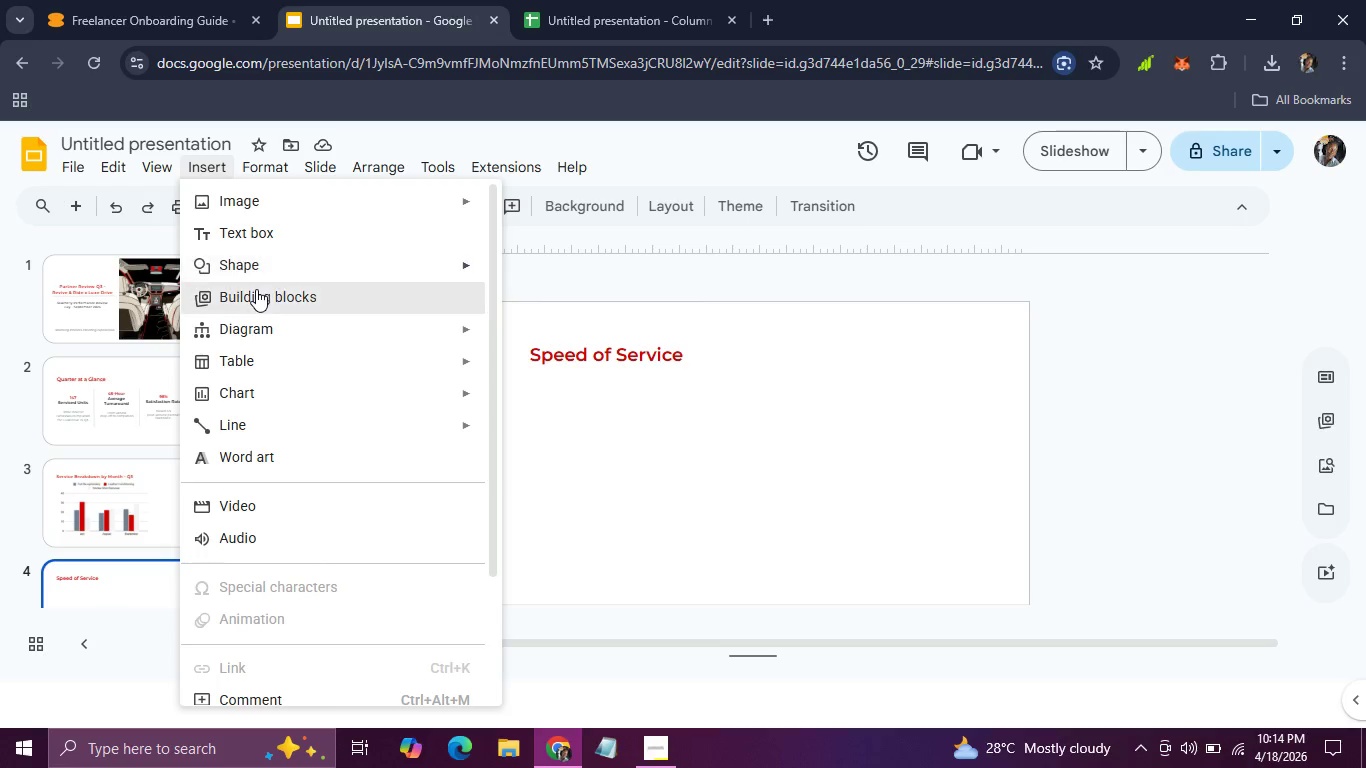 
mouse_move([289, 258])
 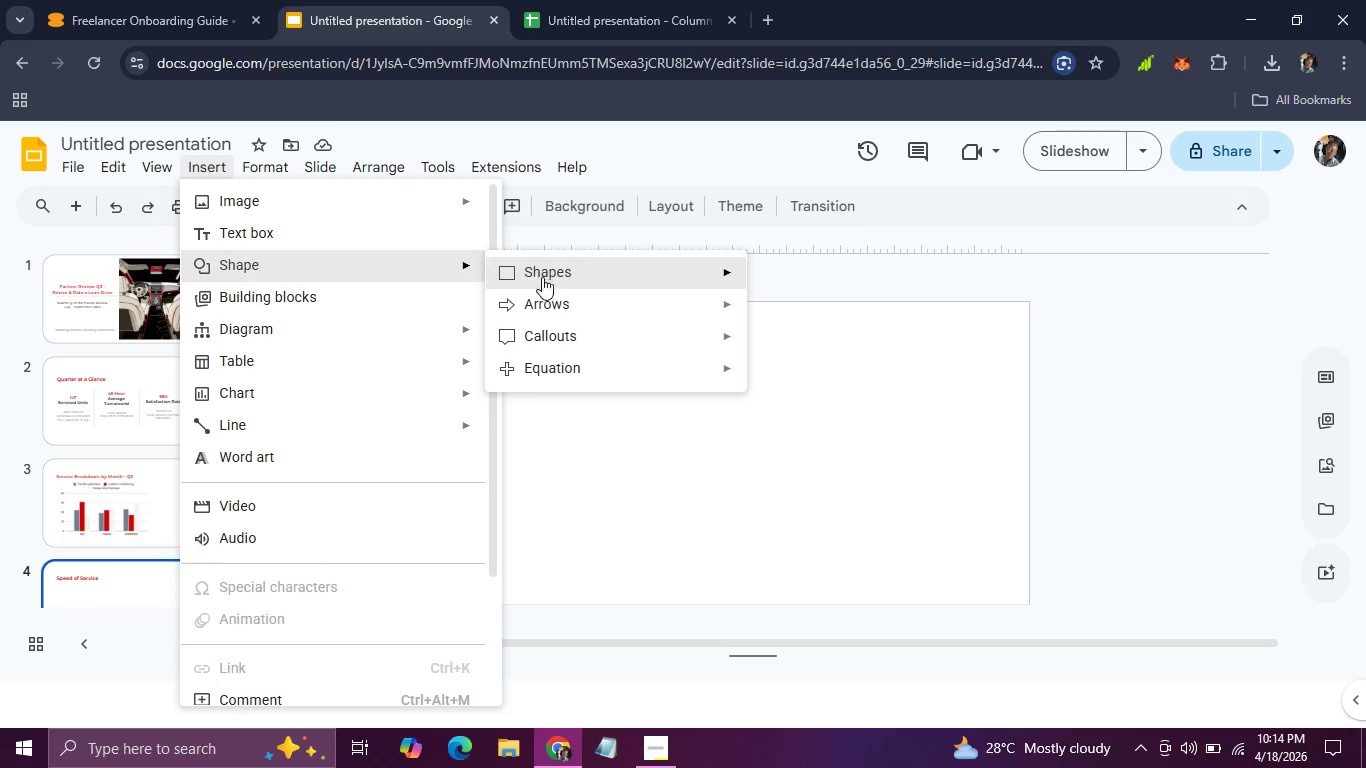 
mouse_move([558, 282])
 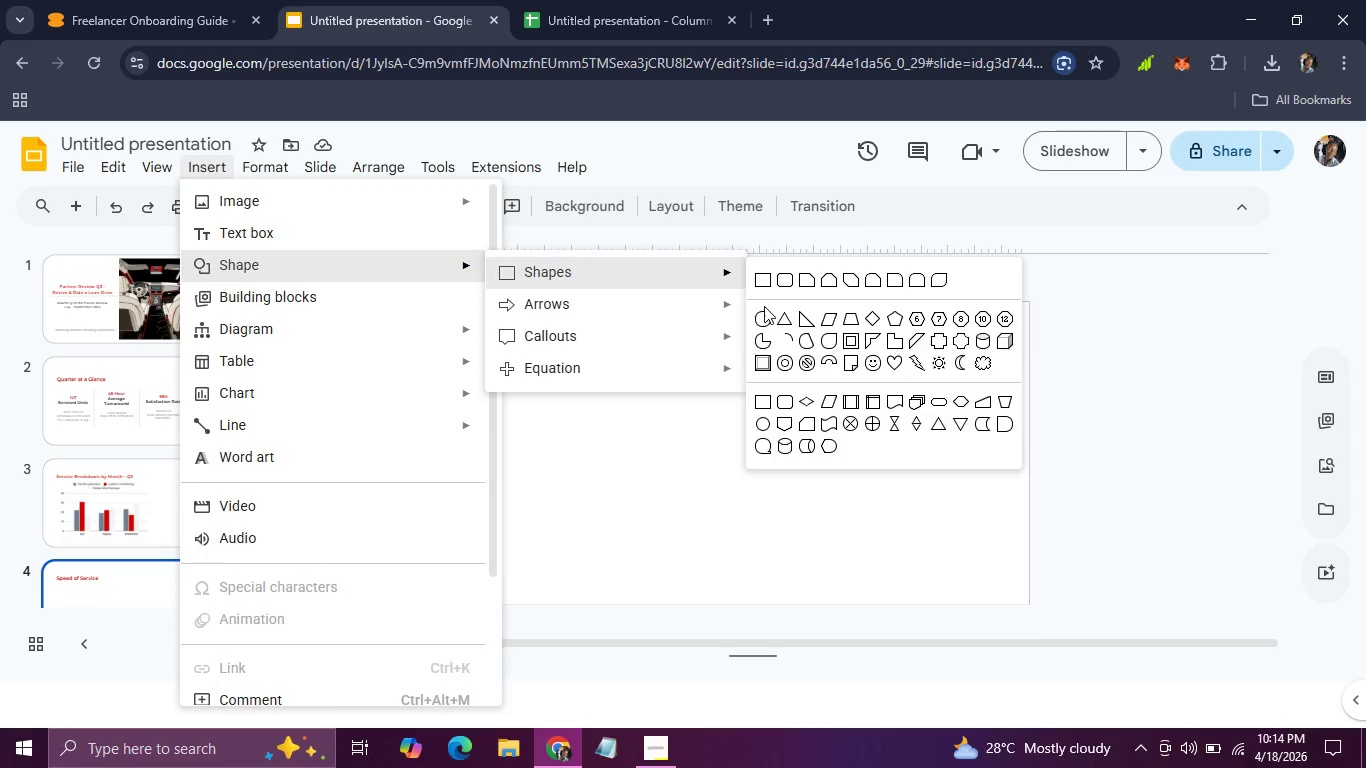 
wait(9.72)
 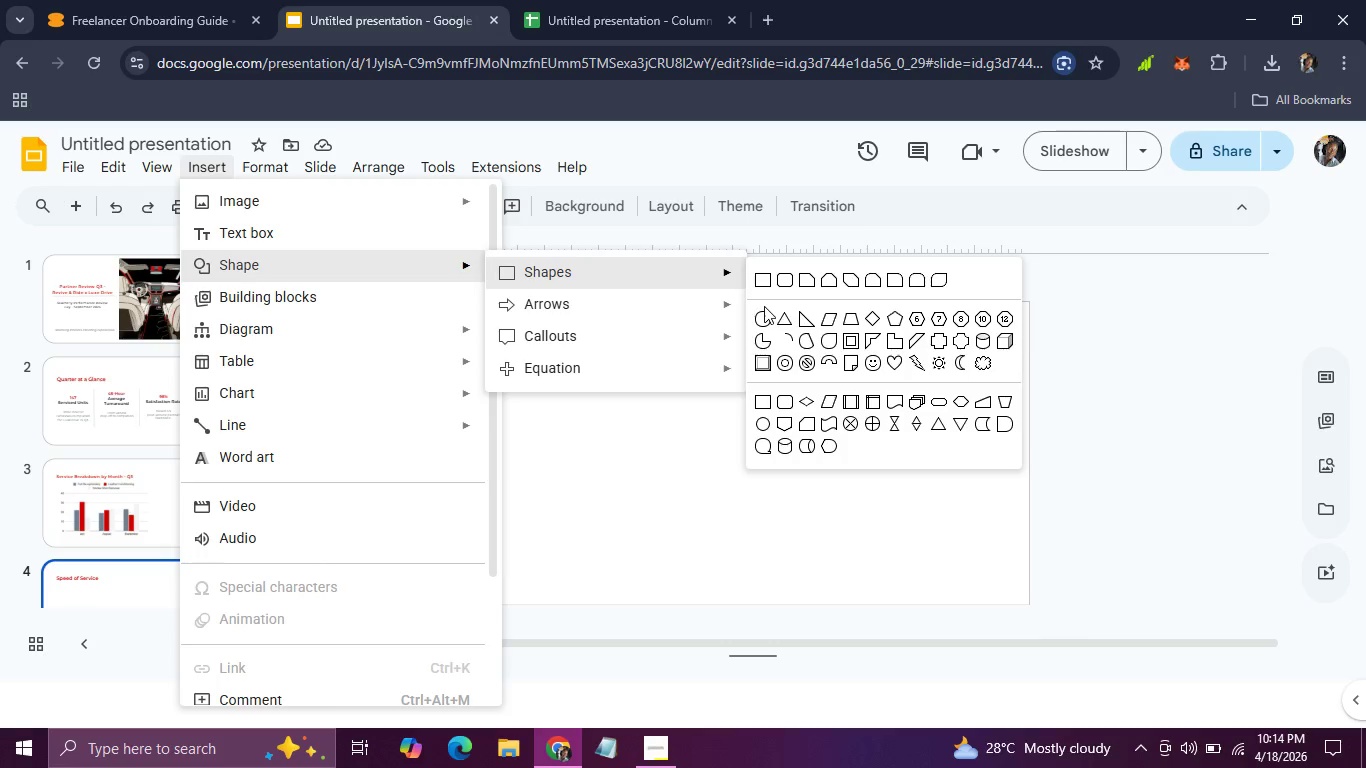 
left_click([785, 362])
 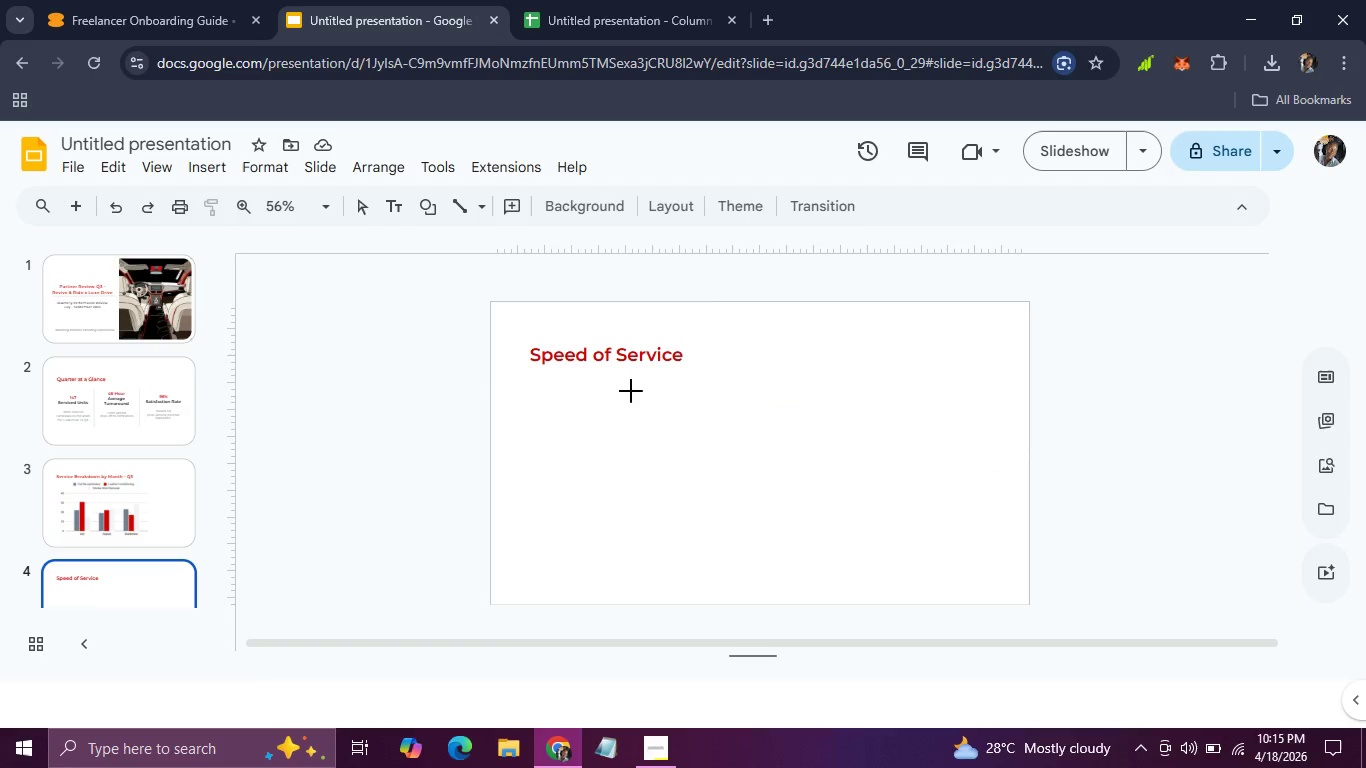 
left_click_drag(start_coordinate=[631, 389], to_coordinate=[807, 518])
 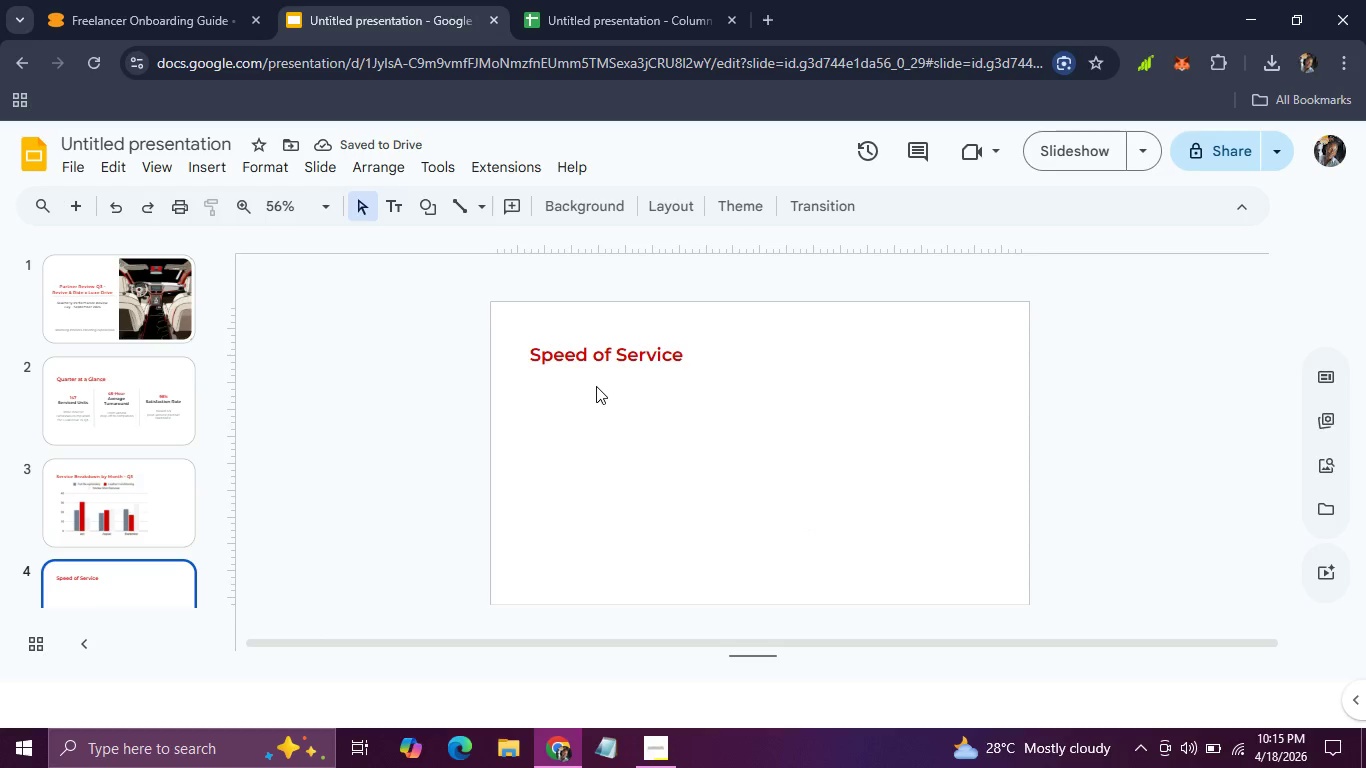 
wait(7.02)
 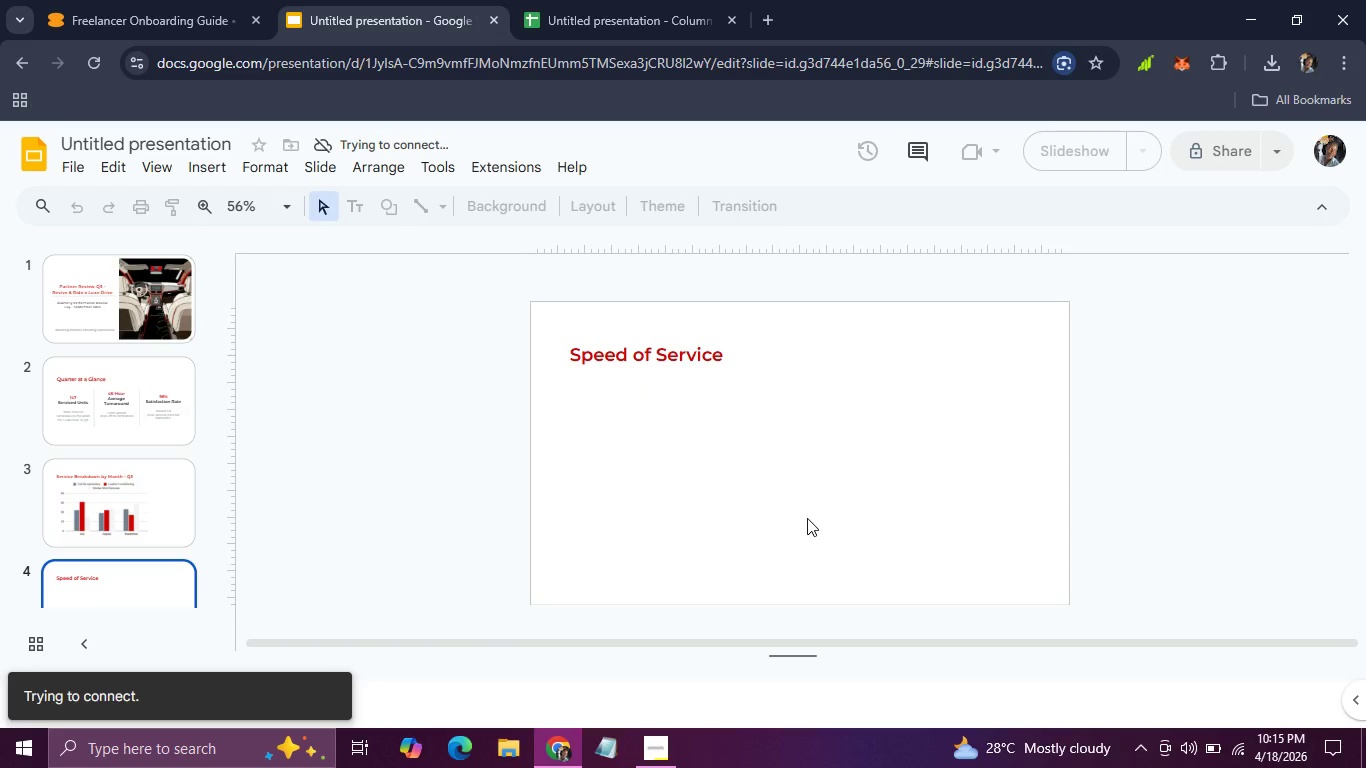 
left_click([205, 173])
 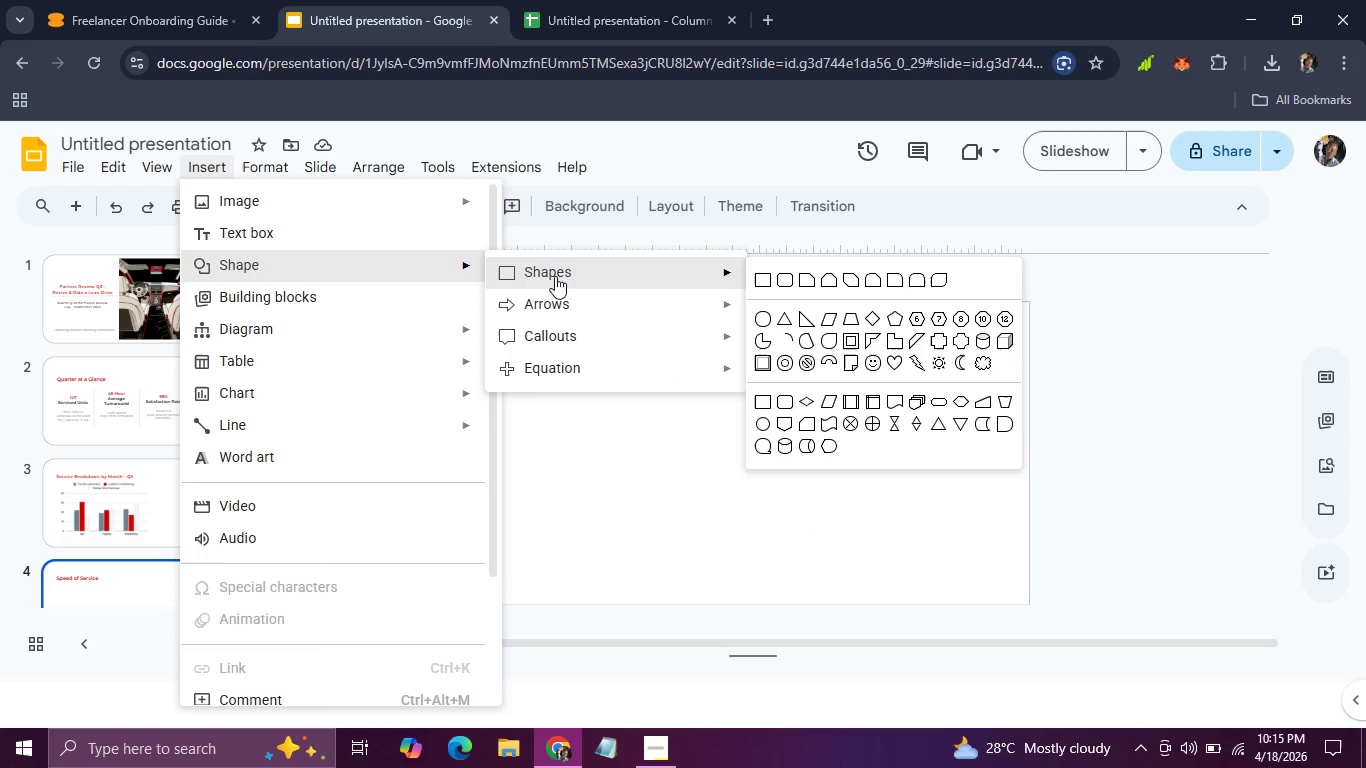 
wait(5.77)
 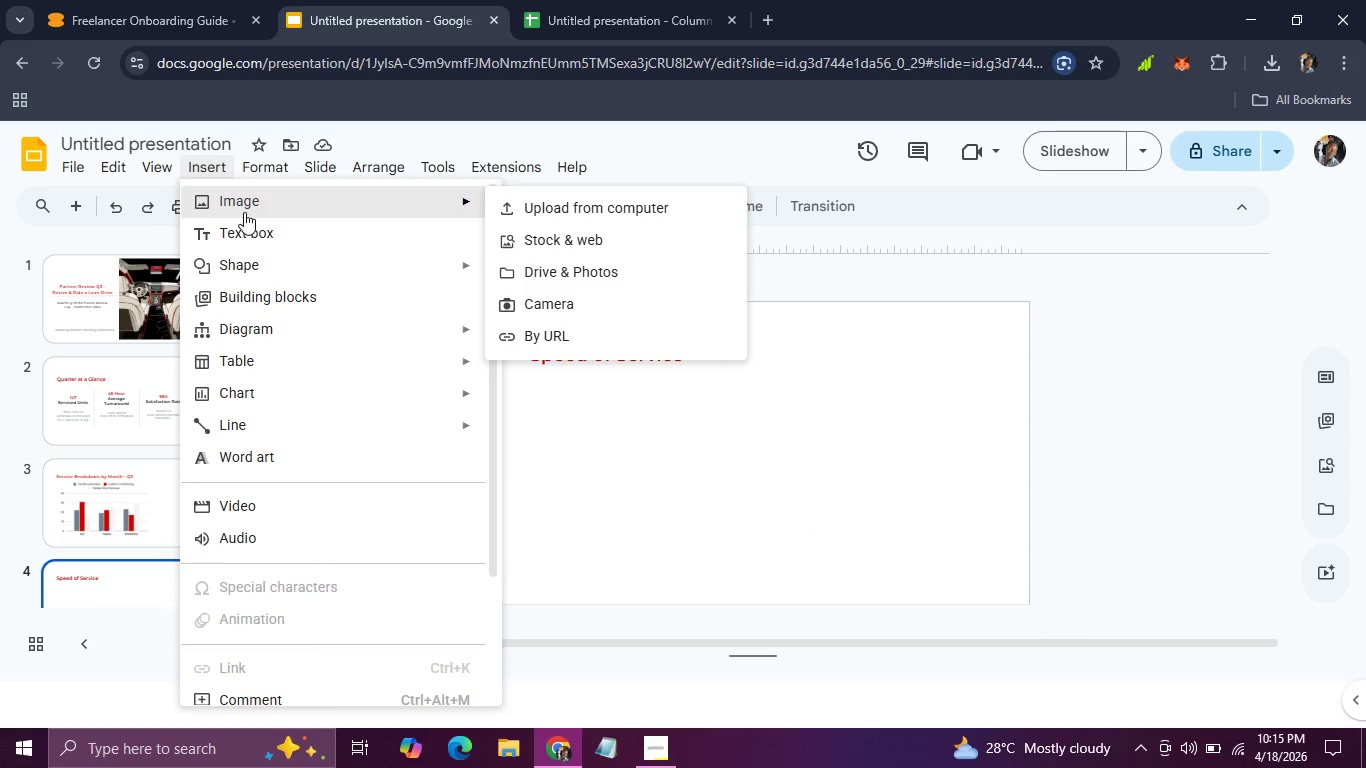 
left_click([789, 363])
 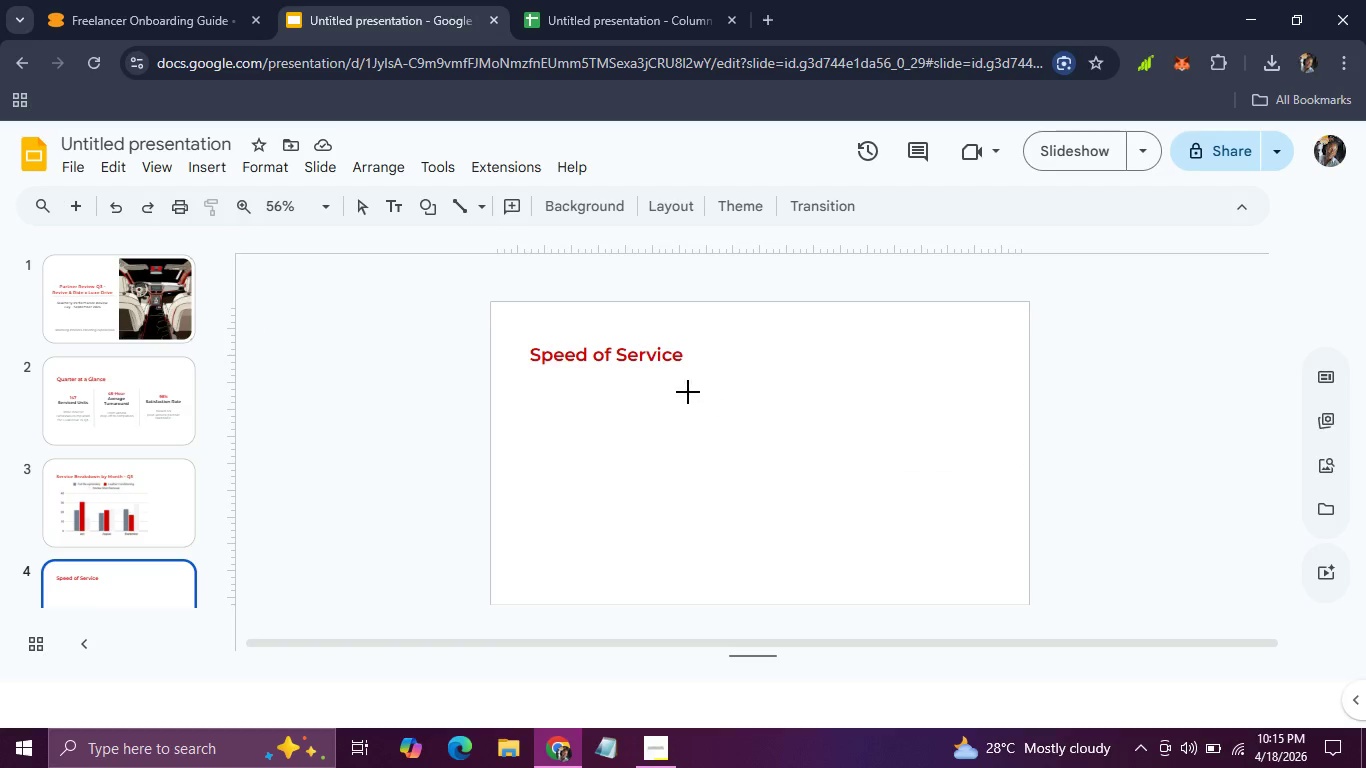 
left_click_drag(start_coordinate=[675, 391], to_coordinate=[838, 553])
 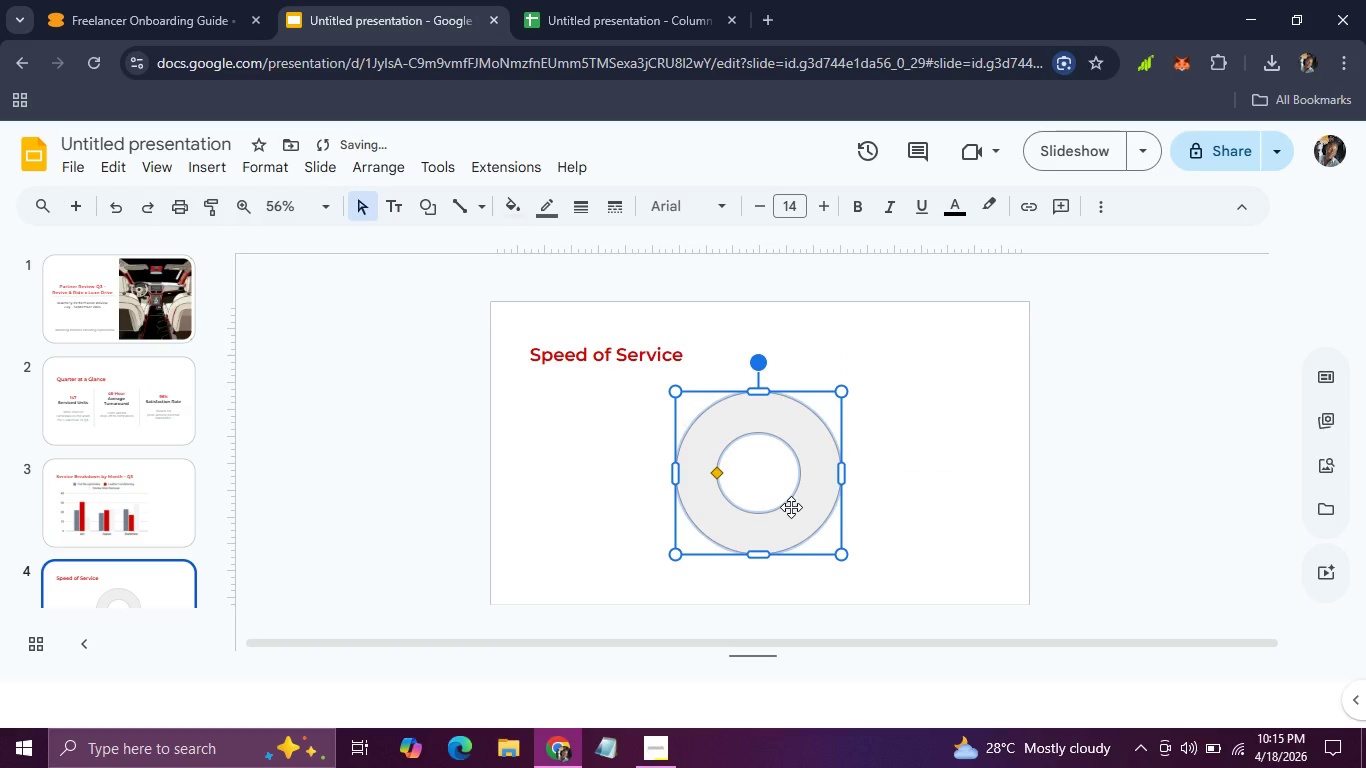 
left_click_drag(start_coordinate=[791, 507], to_coordinate=[792, 498])
 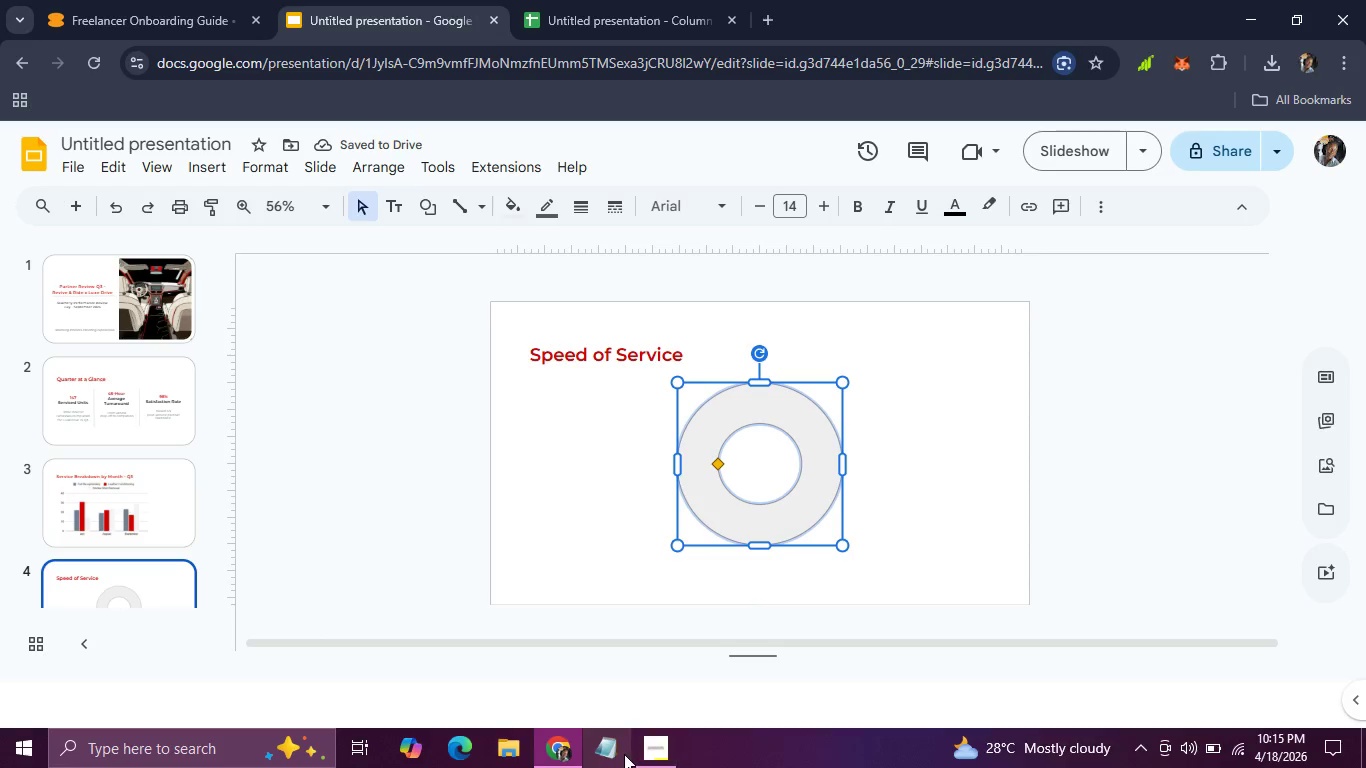 
wait(5.81)
 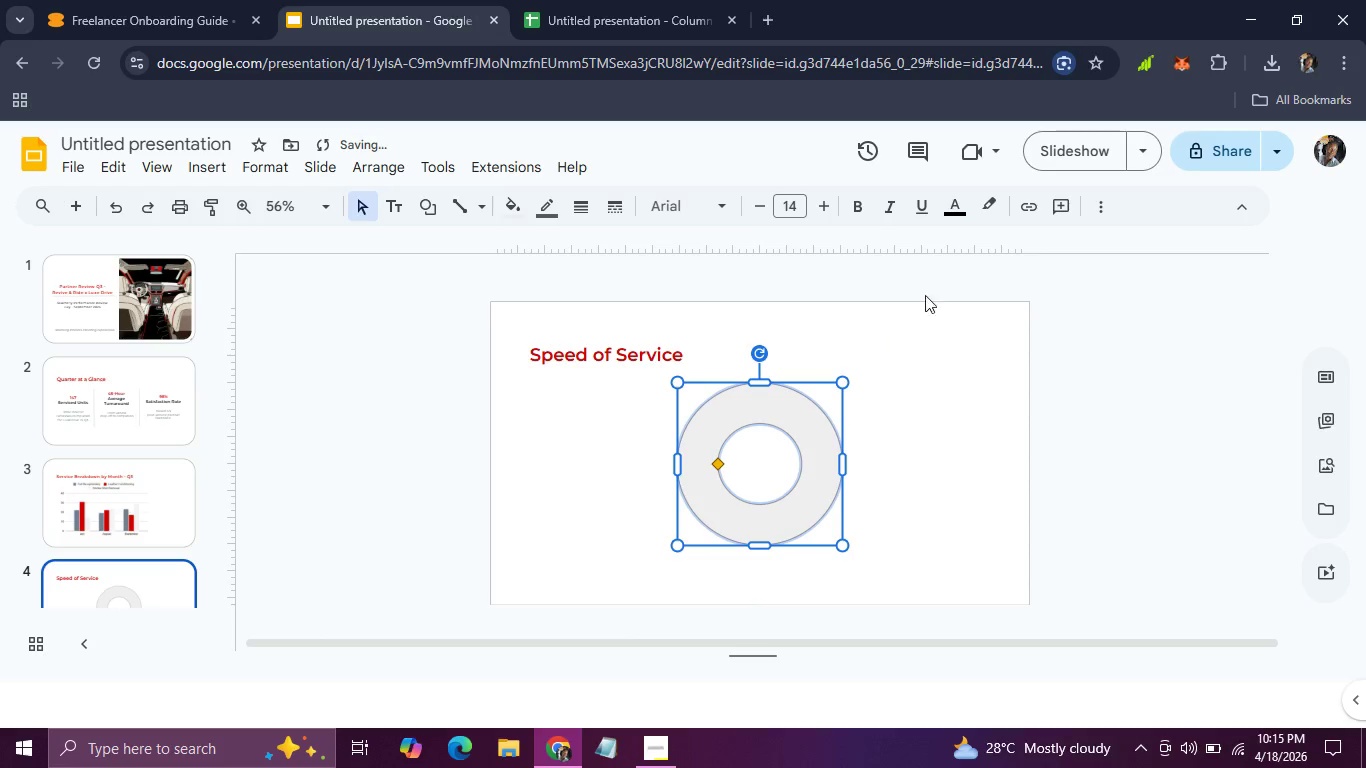 
left_click([671, 655])